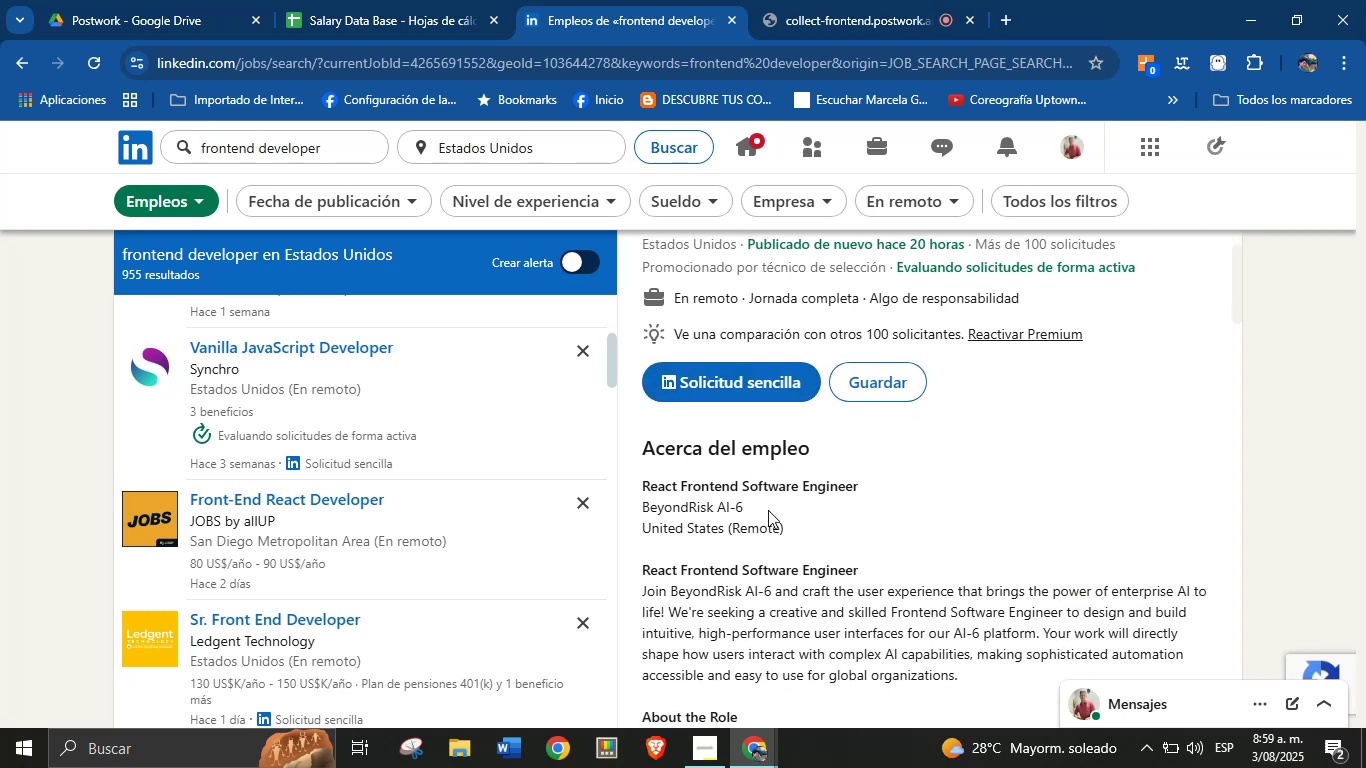 
scroll: coordinate [763, 517], scroll_direction: up, amount: 2.0
 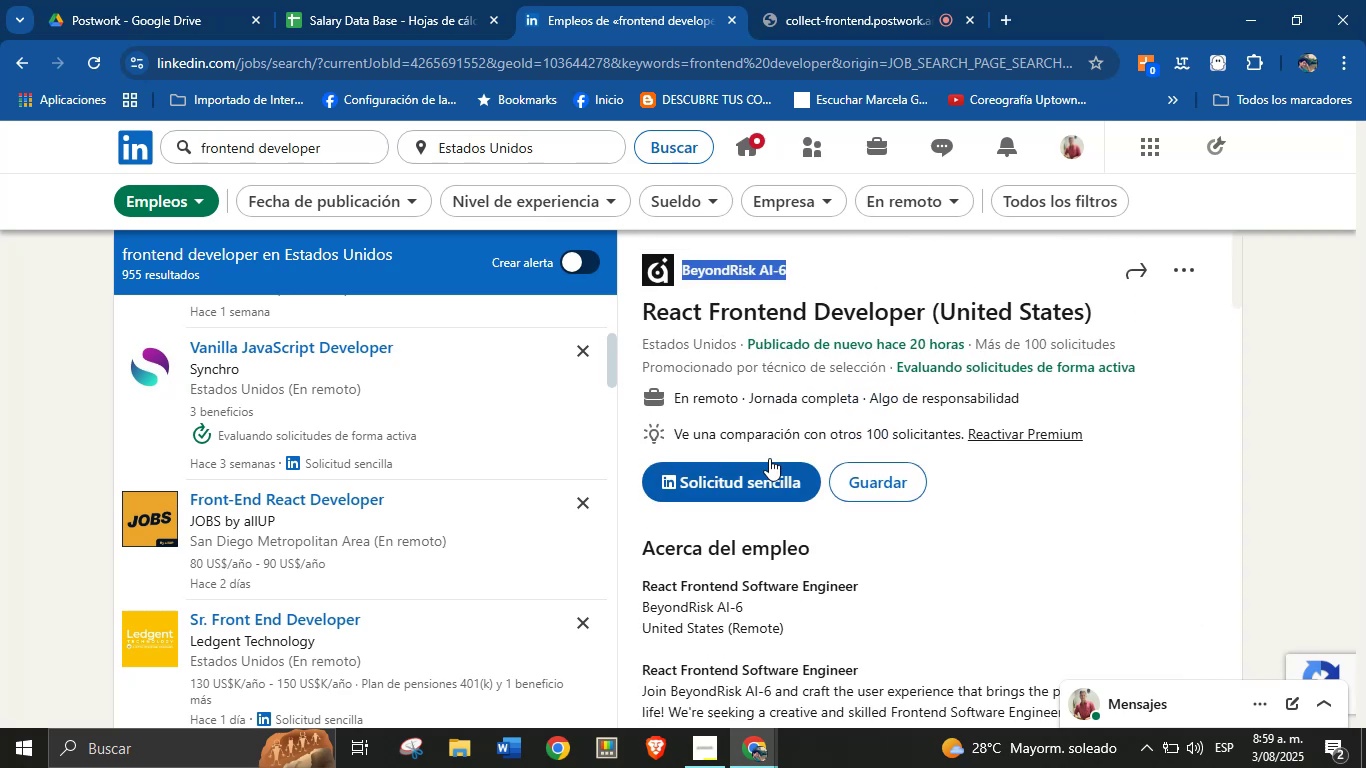 
scroll: coordinate [801, 538], scroll_direction: down, amount: 4.0
 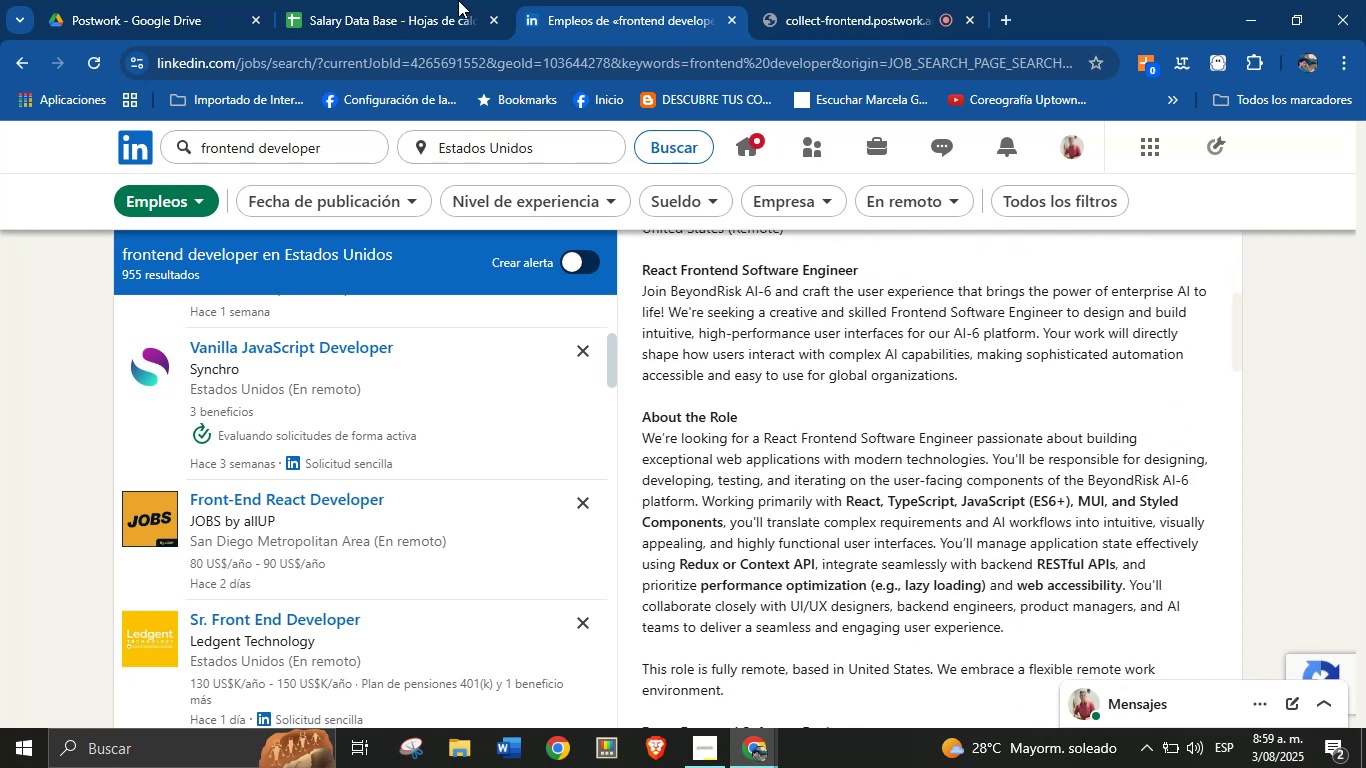 
left_click([402, 0])
 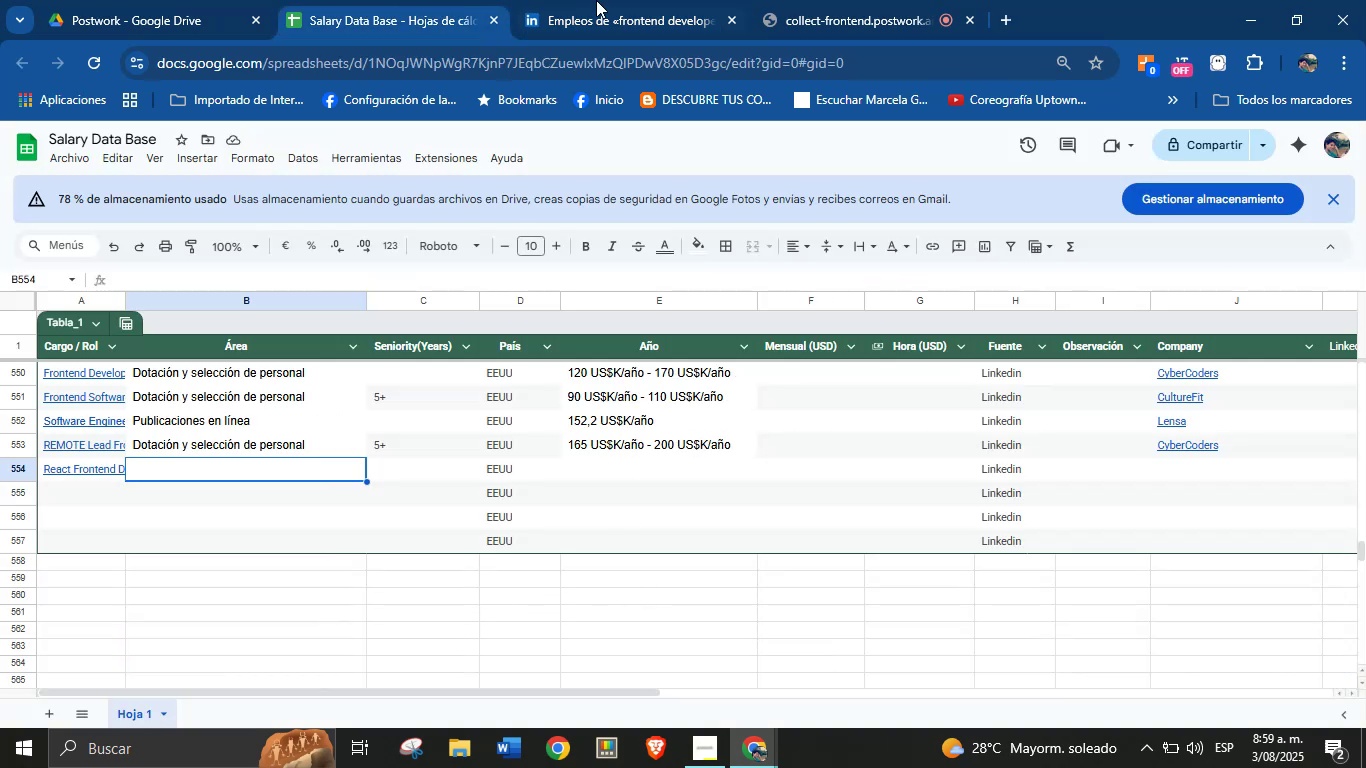 
left_click([612, 0])
 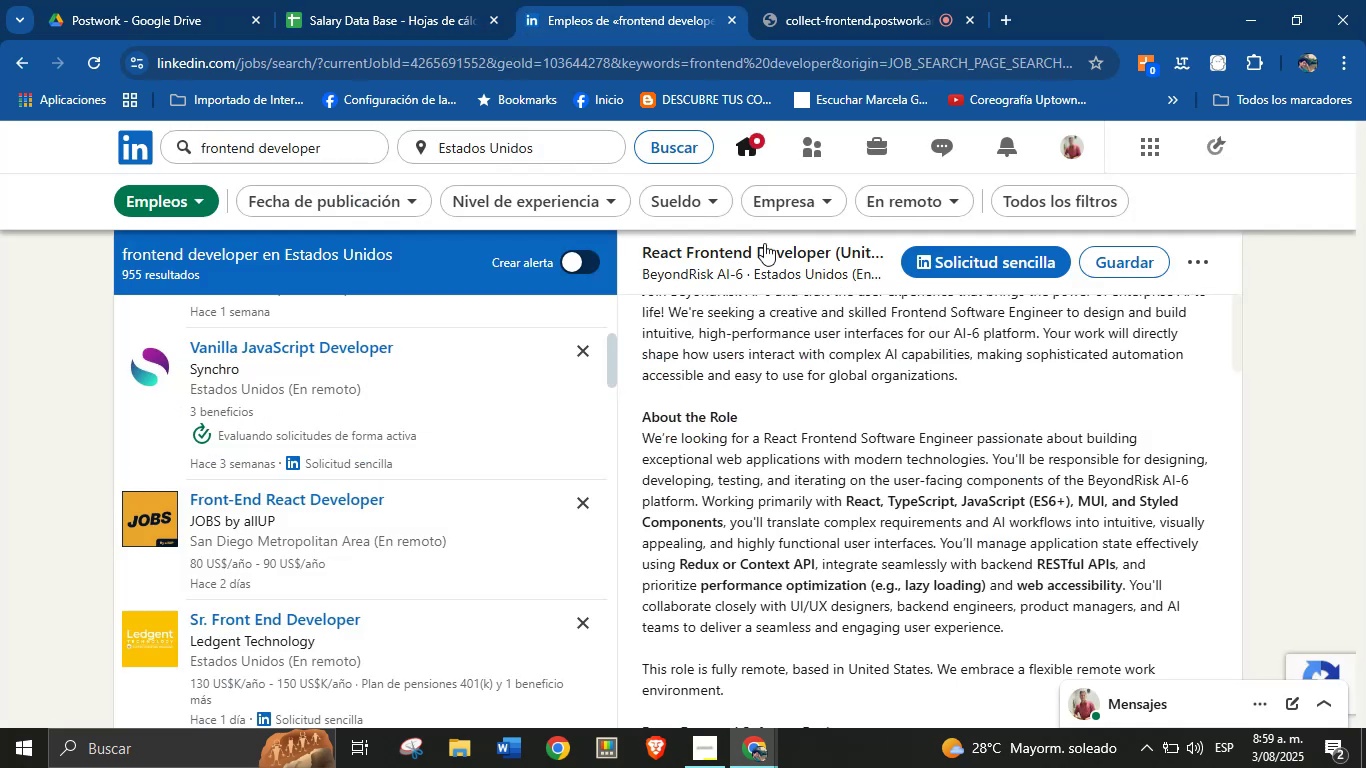 
scroll: coordinate [826, 471], scroll_direction: down, amount: 6.0
 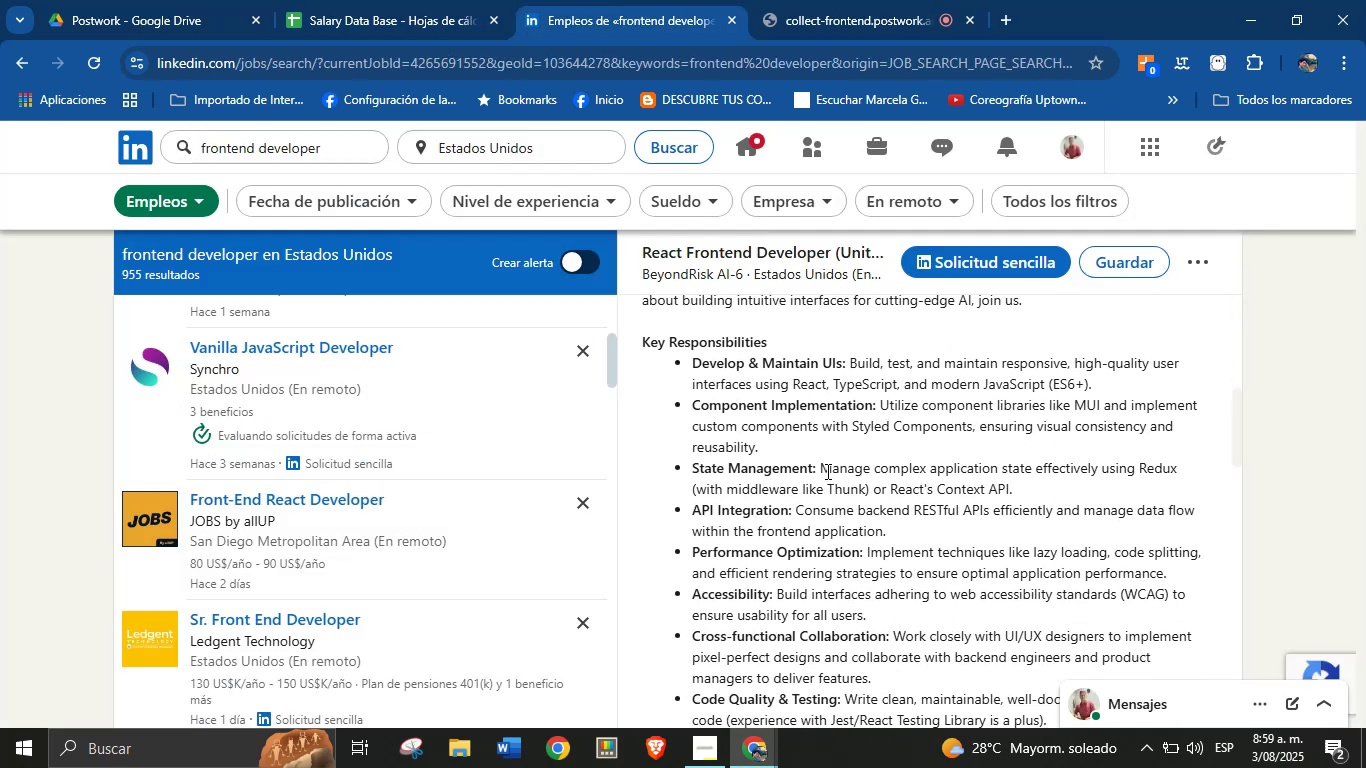 
scroll: coordinate [826, 470], scroll_direction: up, amount: 5.0
 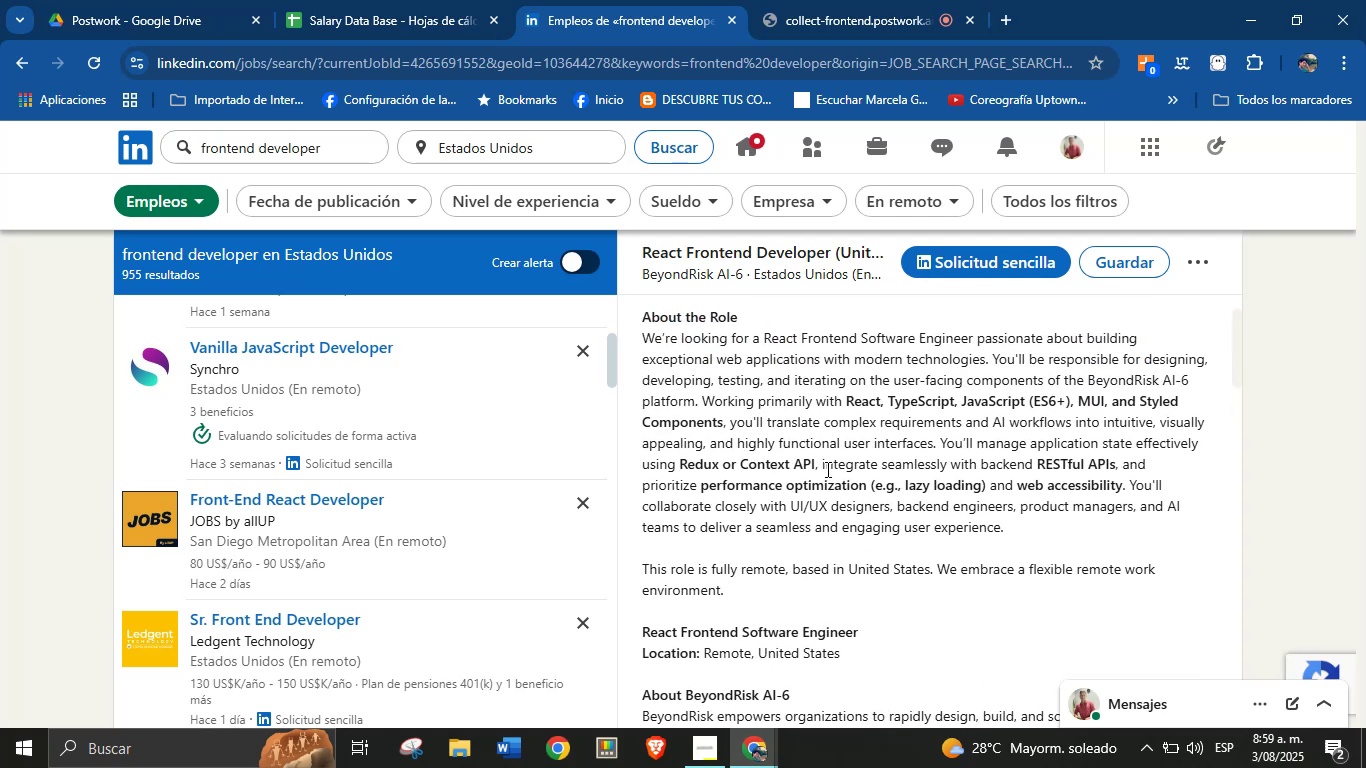 
scroll: coordinate [832, 481], scroll_direction: down, amount: 15.0
 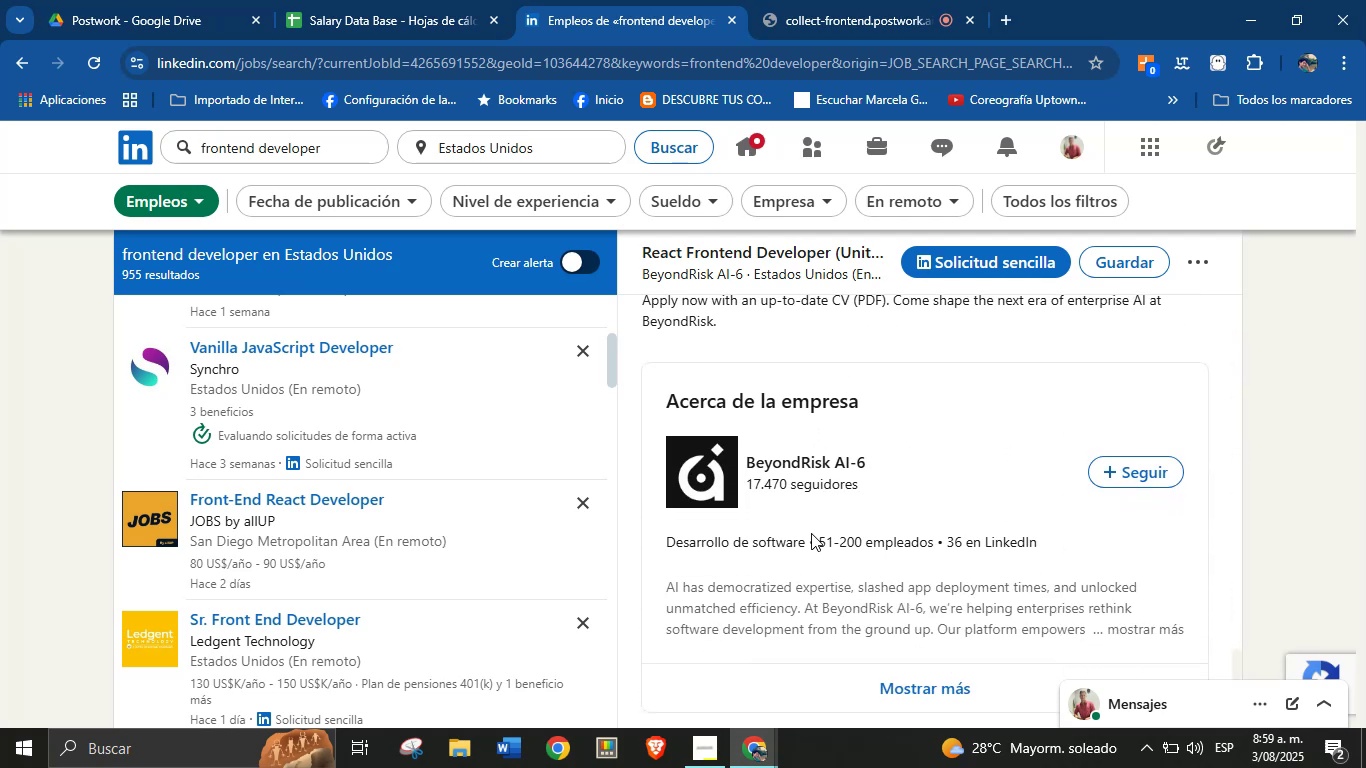 
left_click_drag(start_coordinate=[808, 546], to_coordinate=[670, 545])
 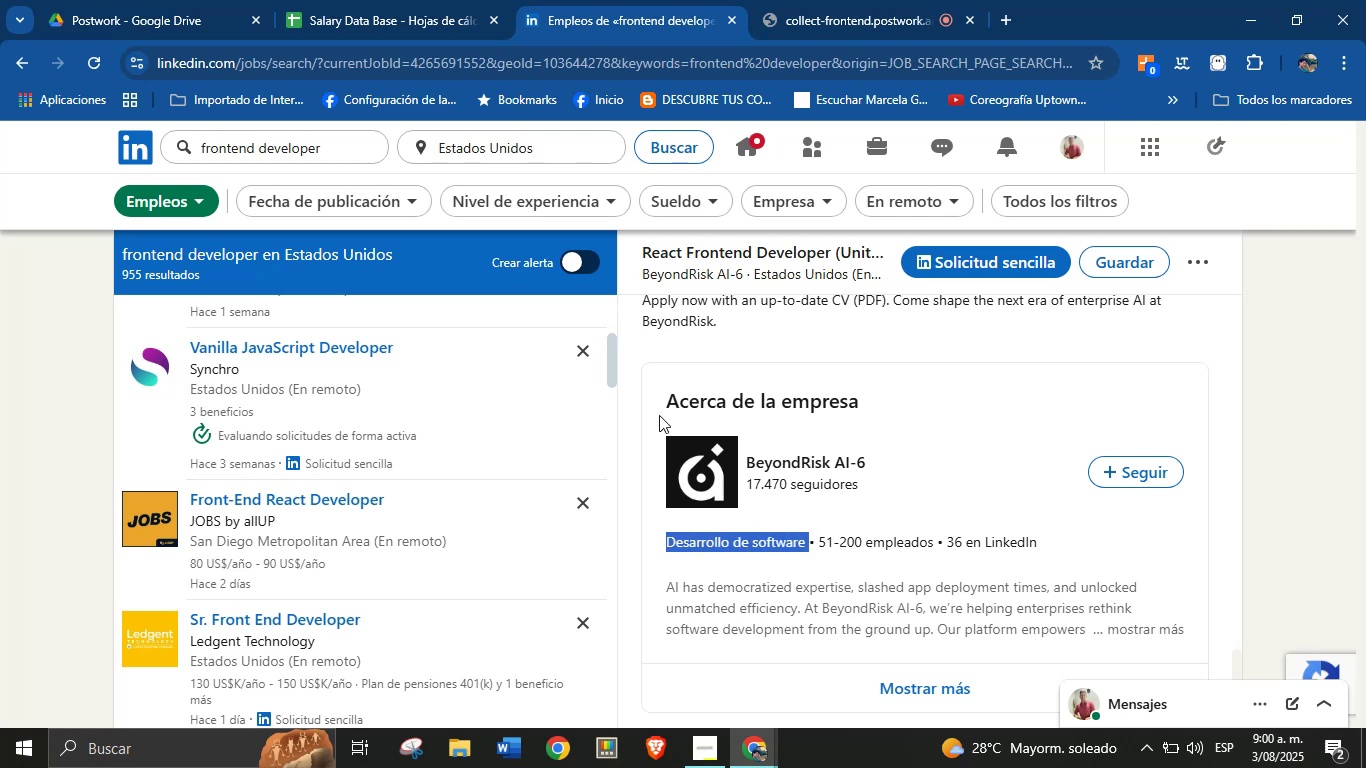 
key(Alt+AltLeft)
 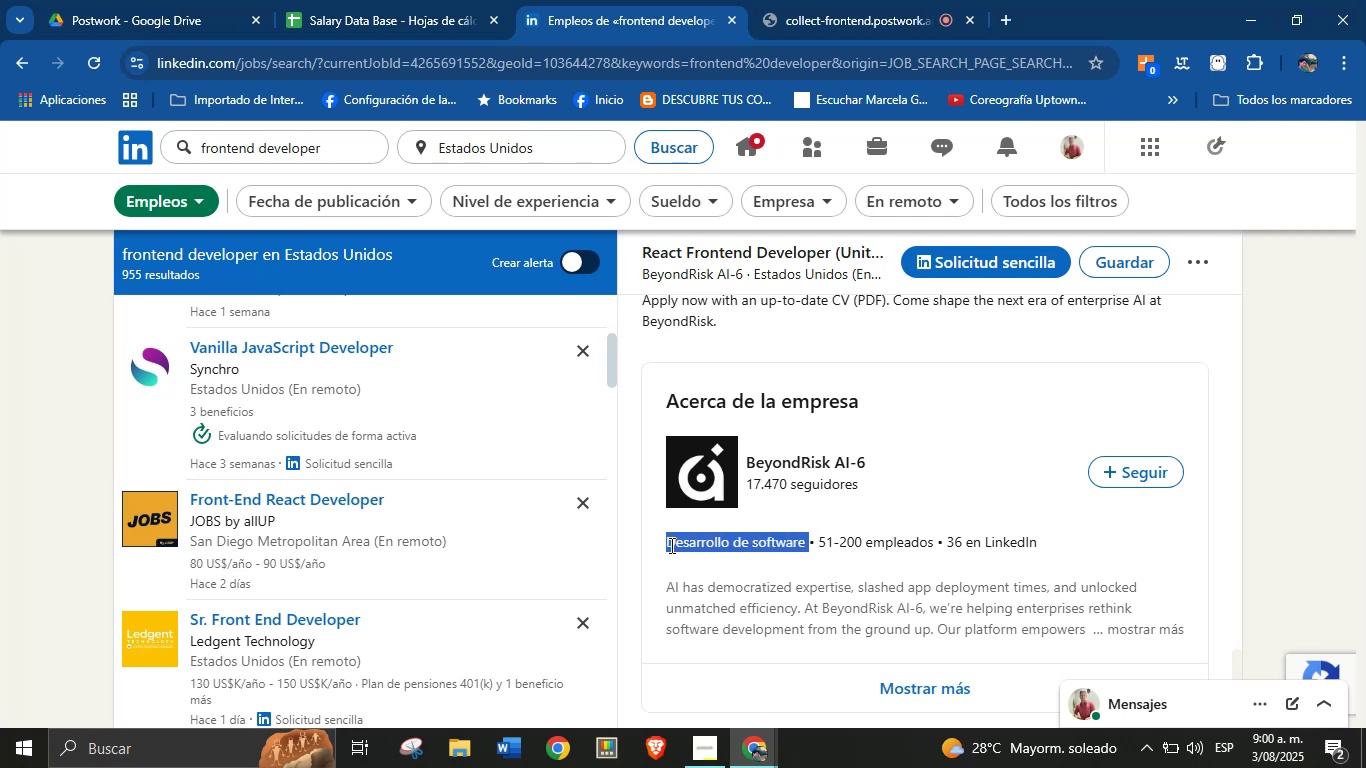 
key(Alt+Control+ControlLeft)
 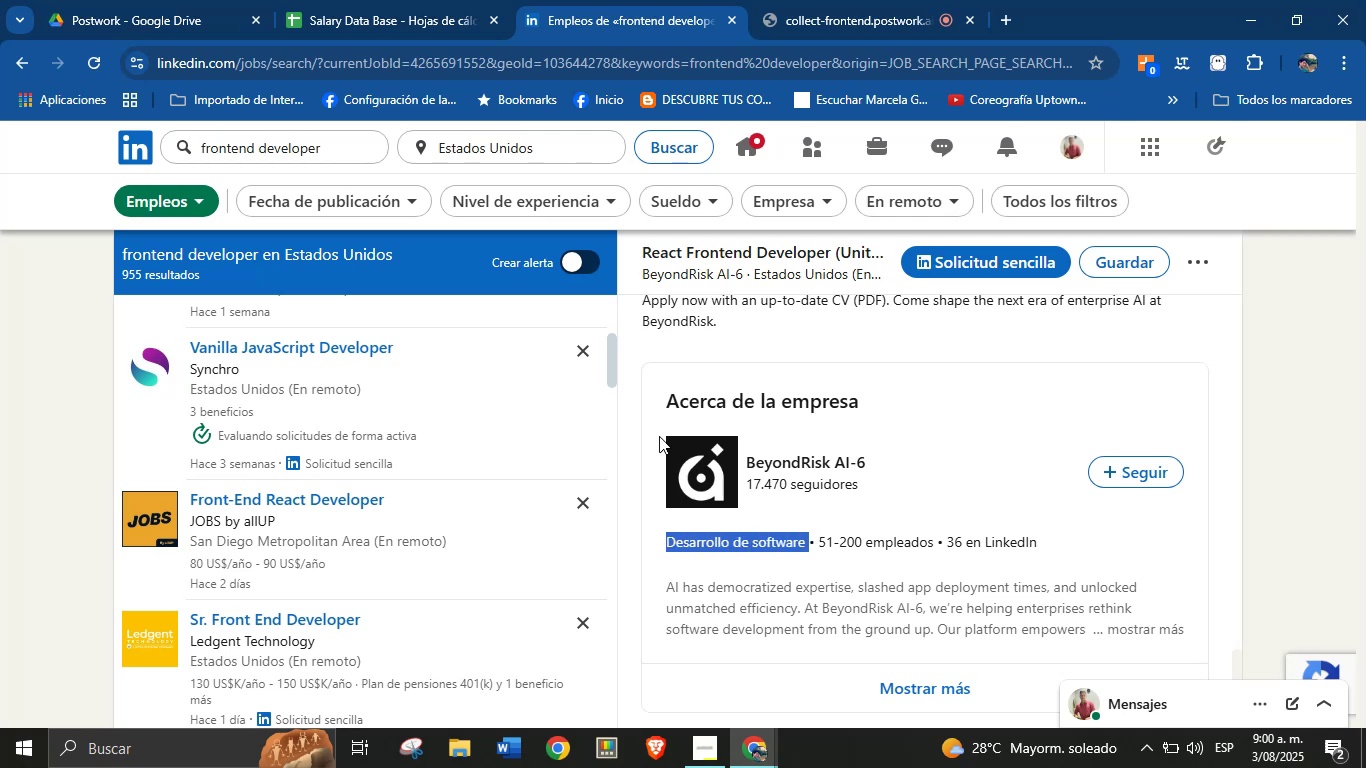 
key(Alt+Control+C)
 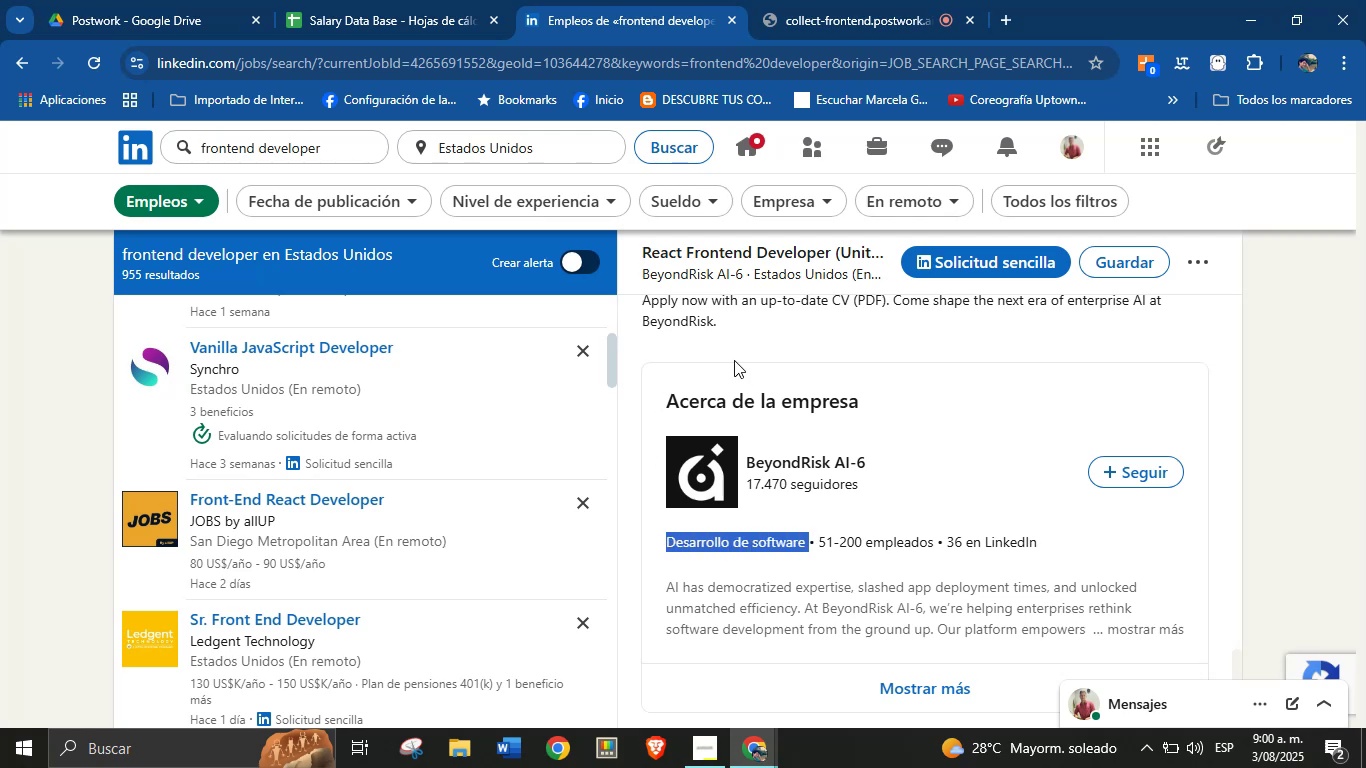 
left_click([417, 0])
 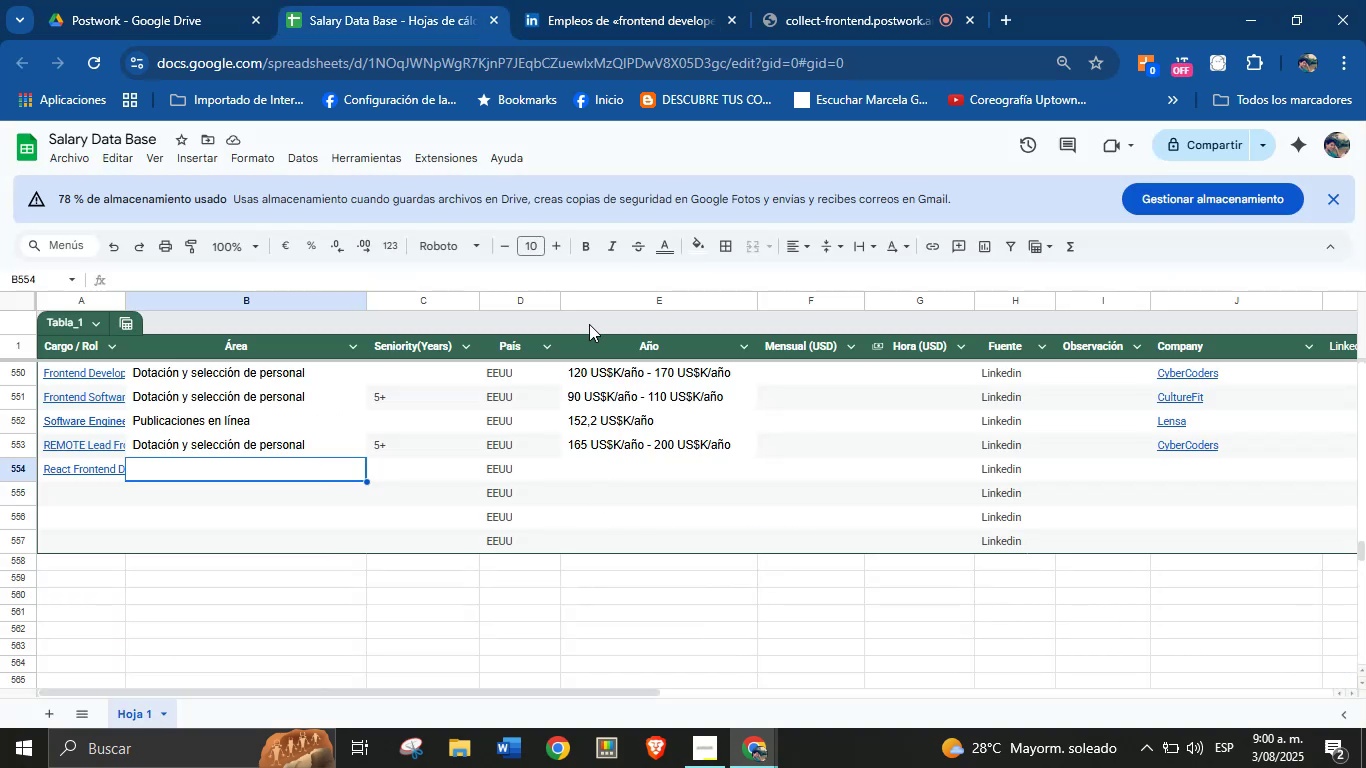 
left_click([603, 0])
 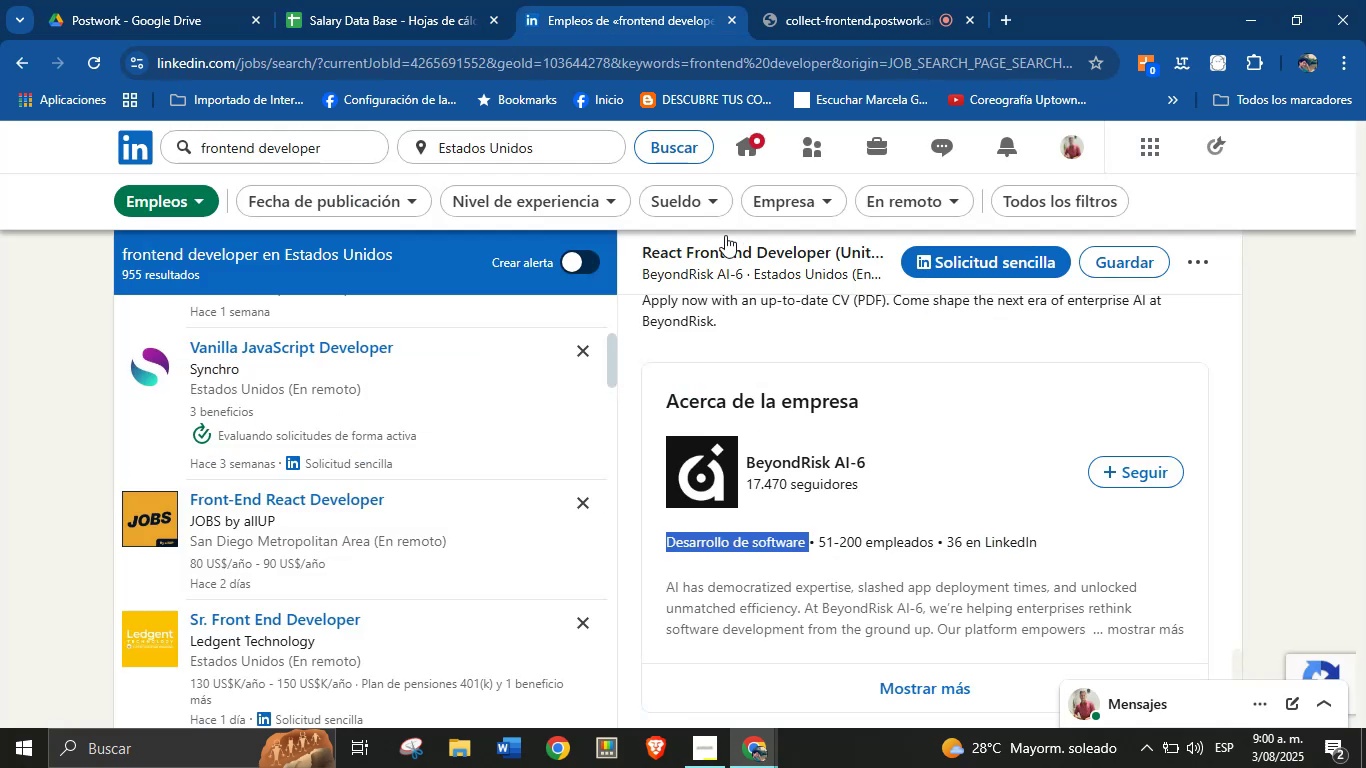 
scroll: coordinate [429, 467], scroll_direction: up, amount: 36.0
 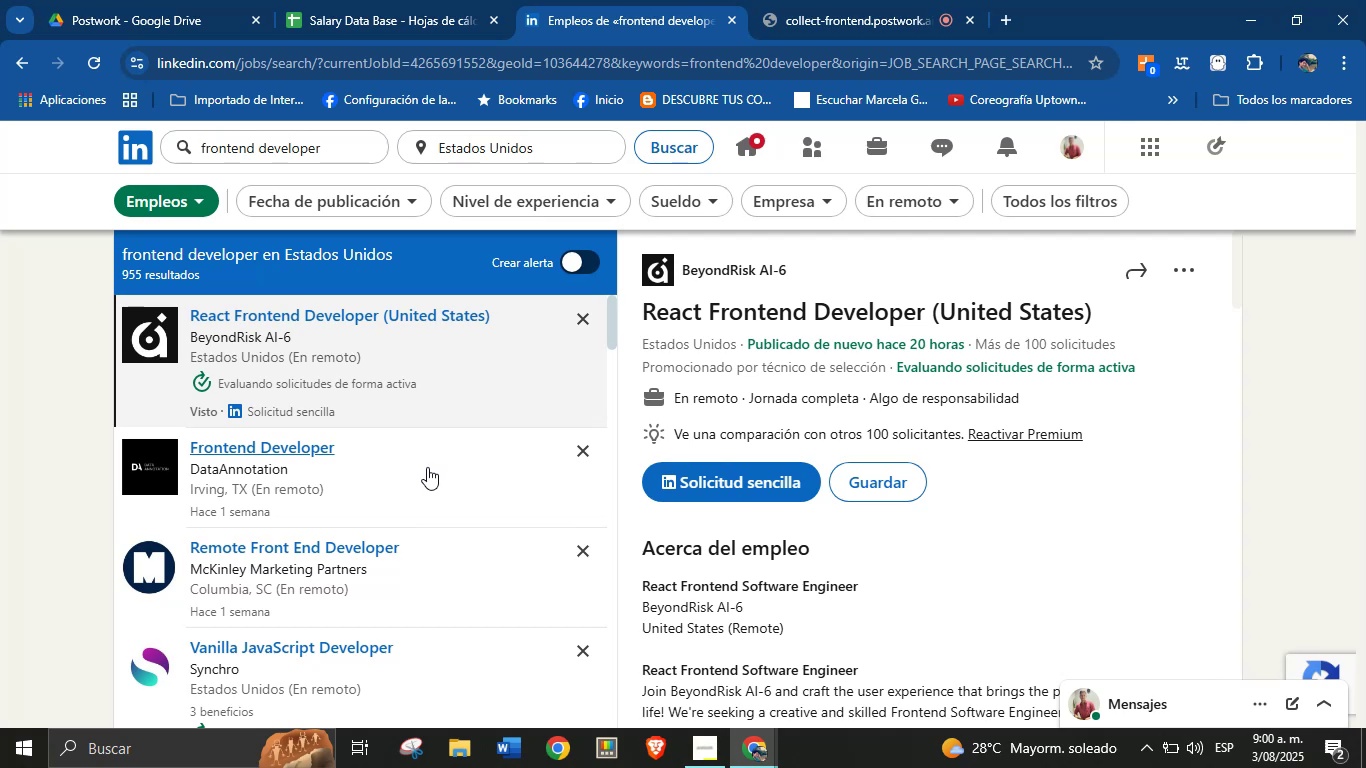 
scroll: coordinate [368, 459], scroll_direction: down, amount: 4.0
 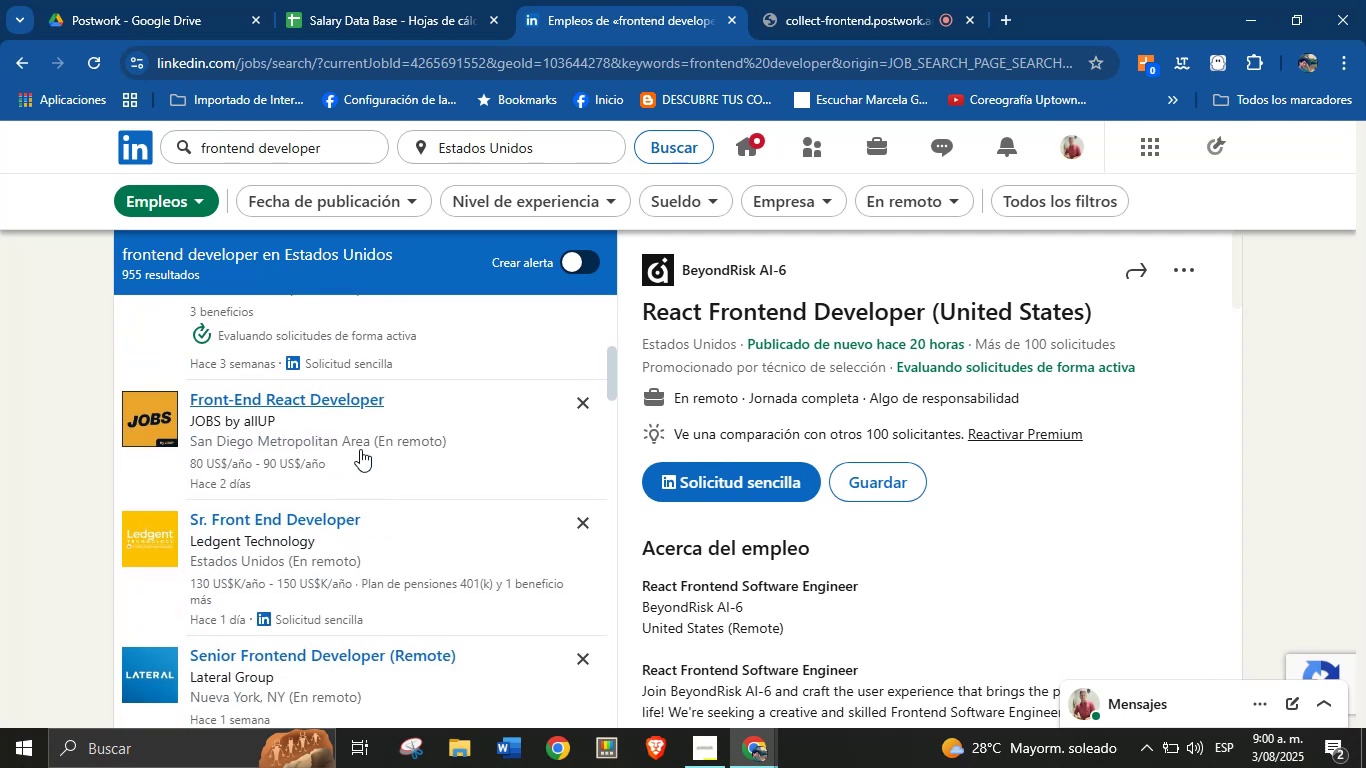 
left_click([361, 445])
 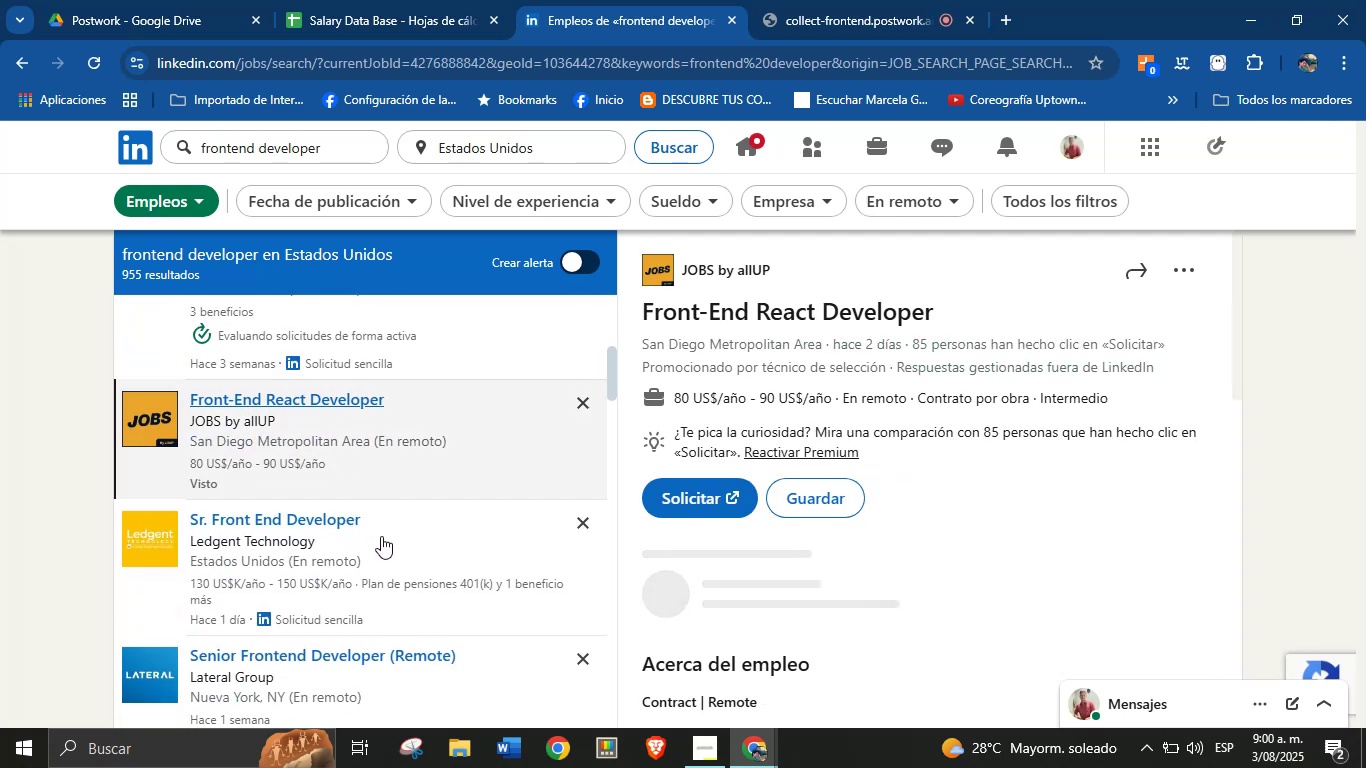 
left_click([373, 551])
 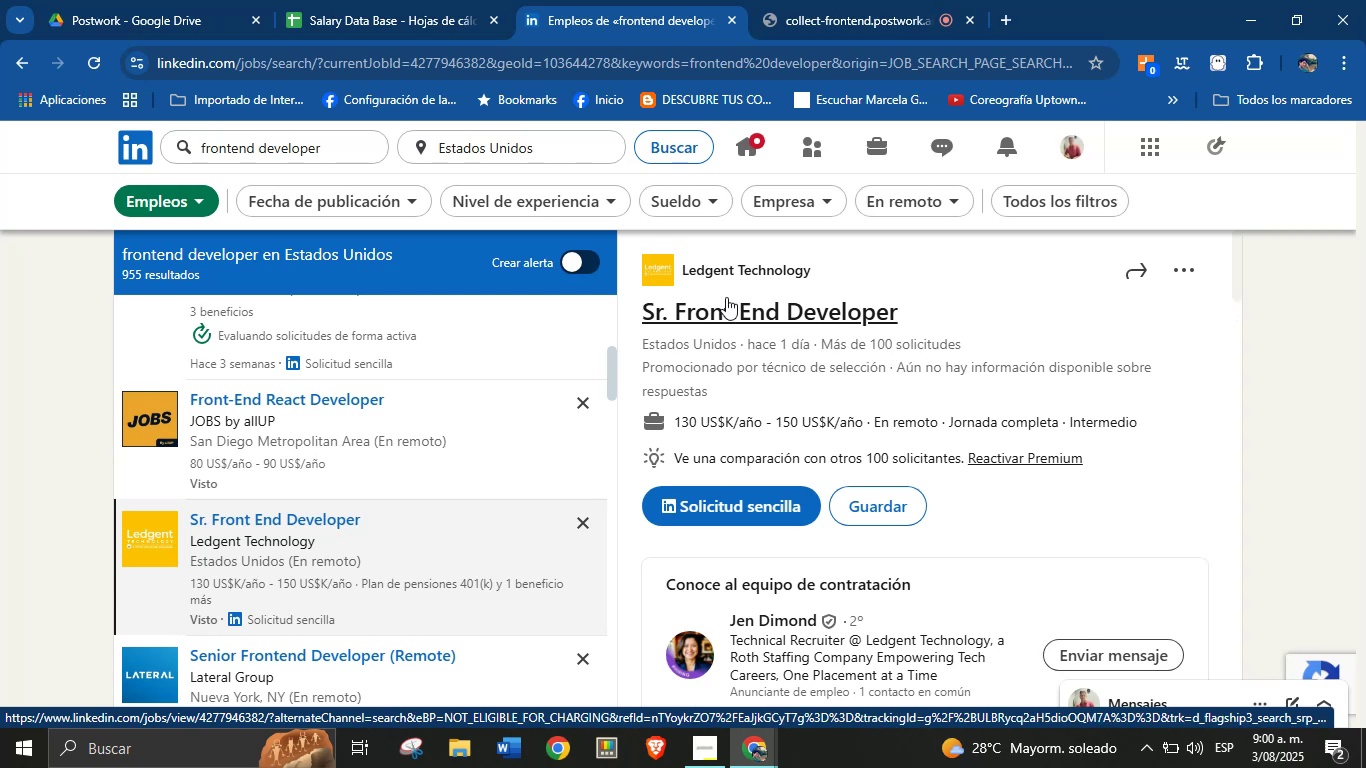 
wait(6.57)
 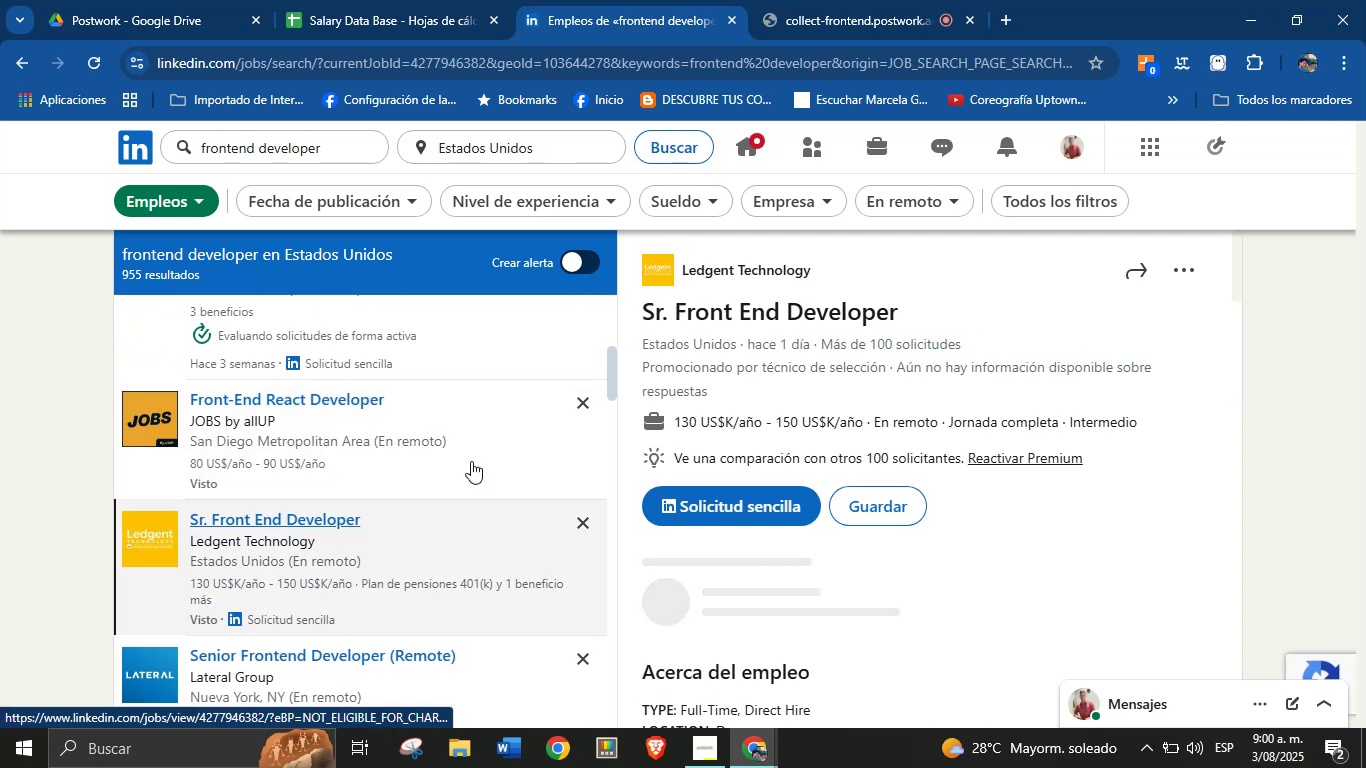 
left_click_drag(start_coordinate=[901, 312], to_coordinate=[647, 314])
 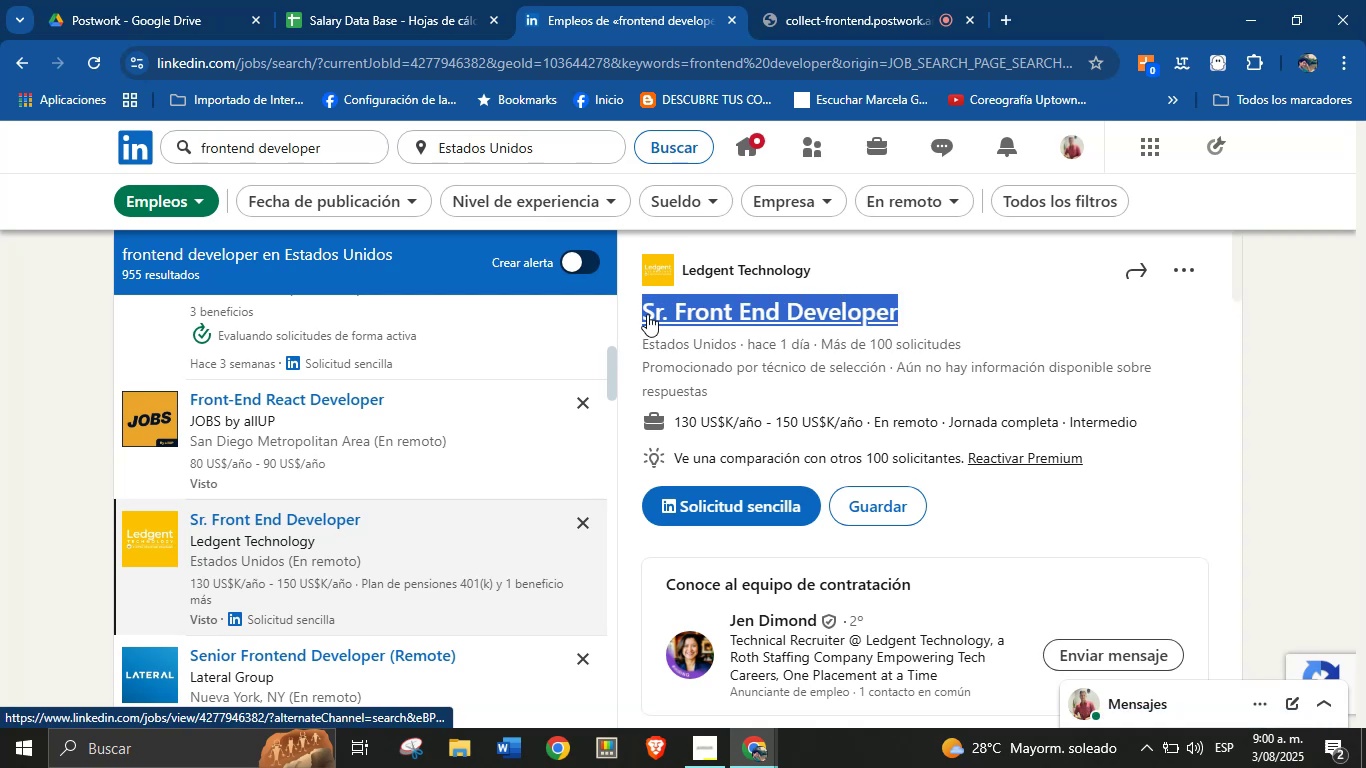 
hold_key(key=ControlLeft, duration=0.41)
 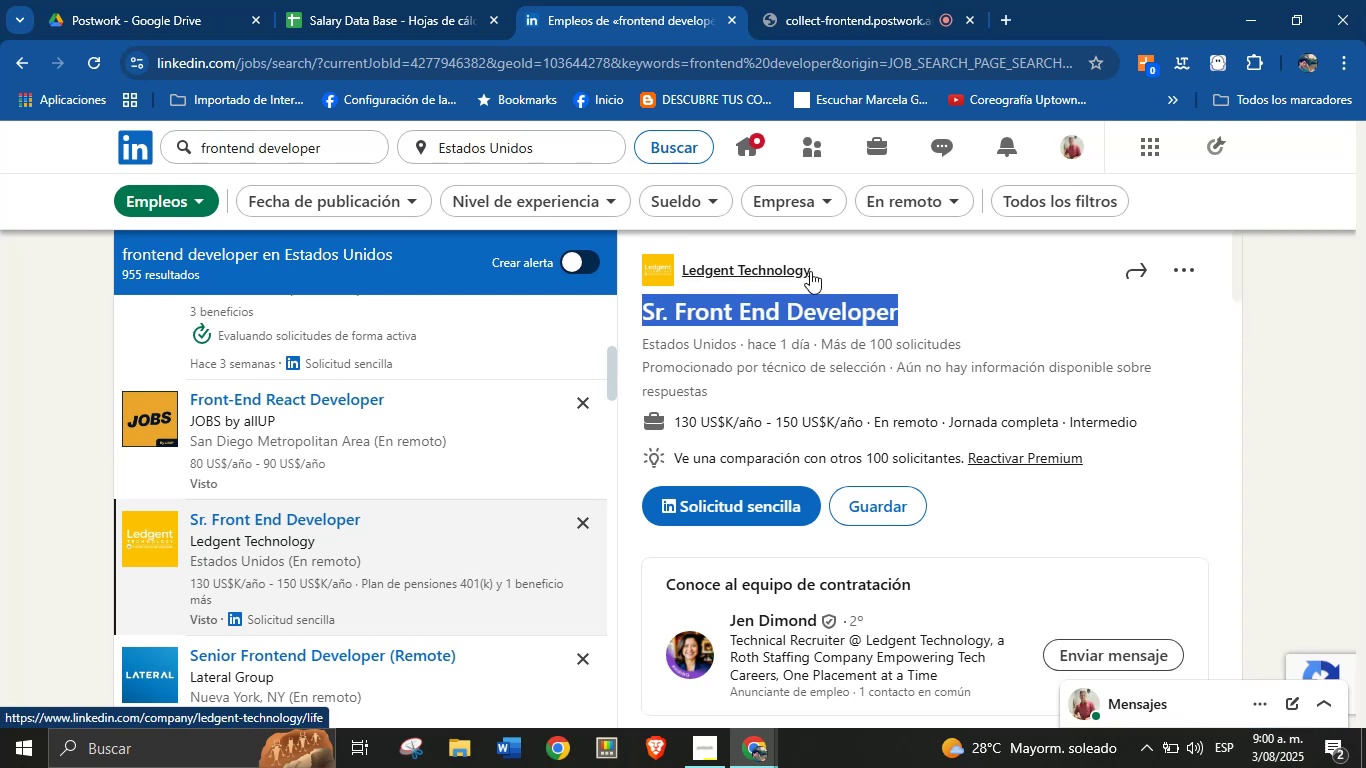 
hold_key(key=C, duration=0.41)
 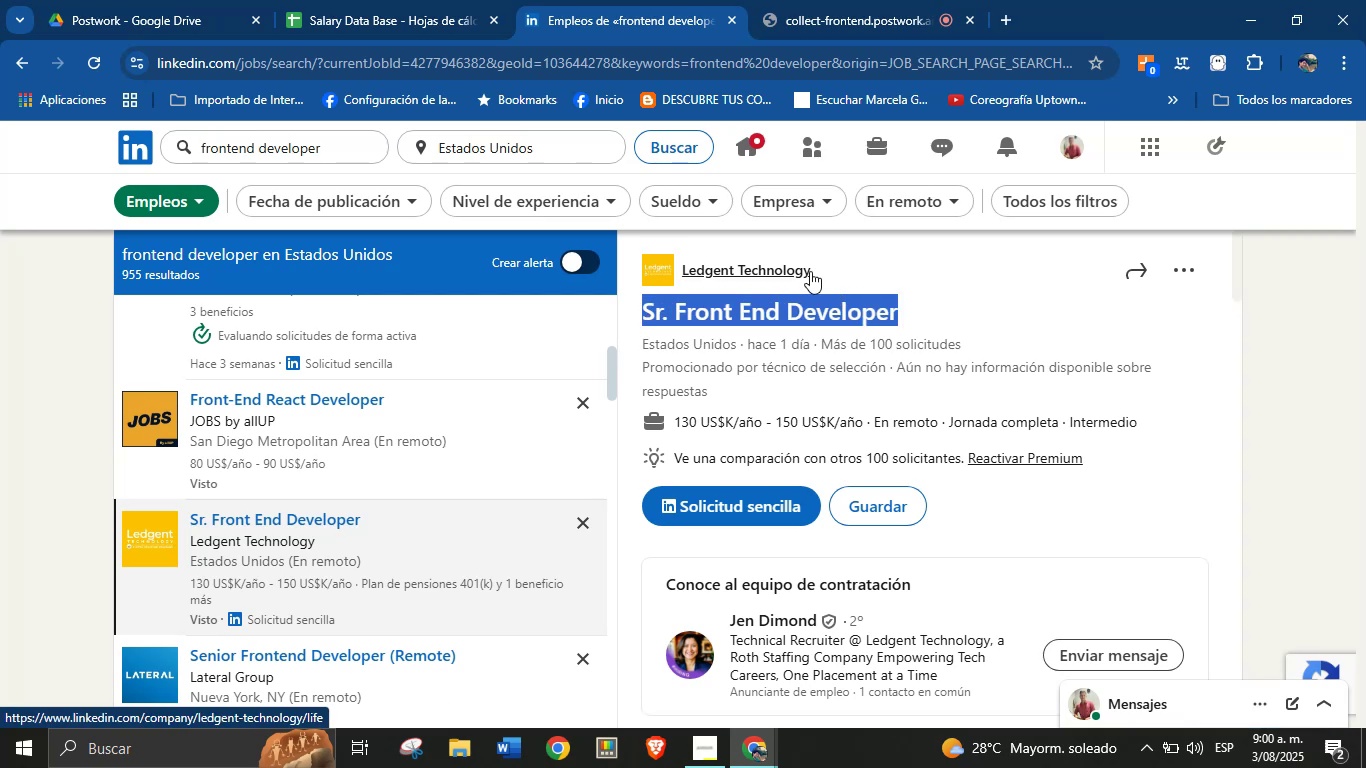 
hold_key(key=AltLeft, duration=0.41)
 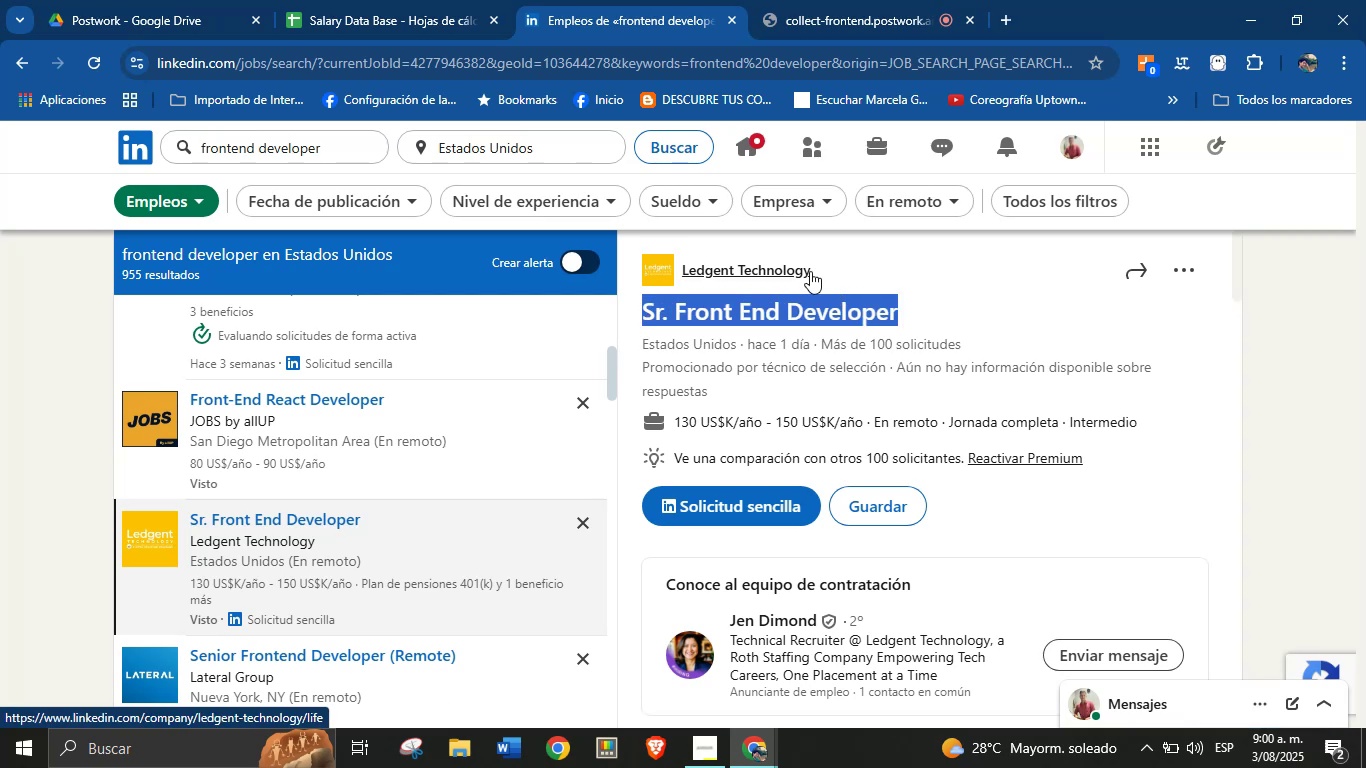 
left_click_drag(start_coordinate=[818, 271], to_coordinate=[684, 274])
 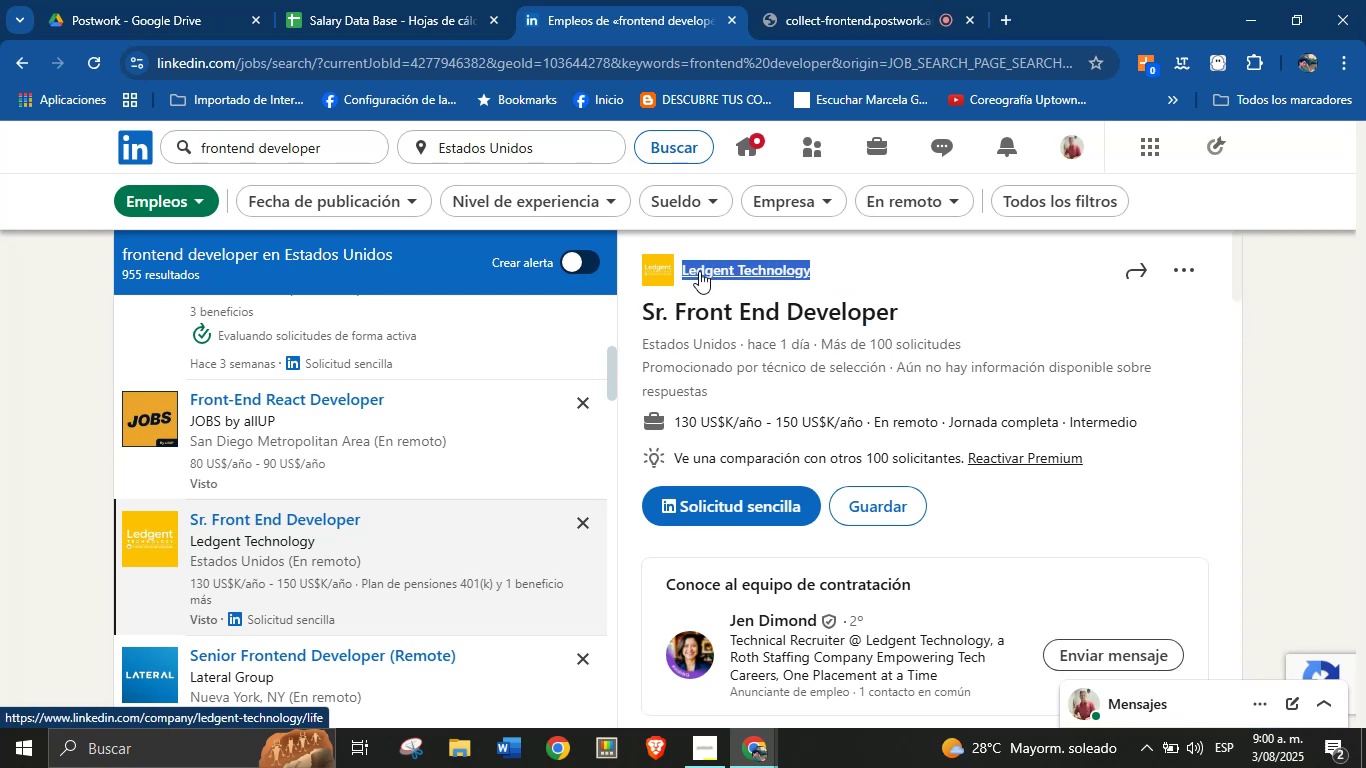 
key(Alt+AltLeft)
 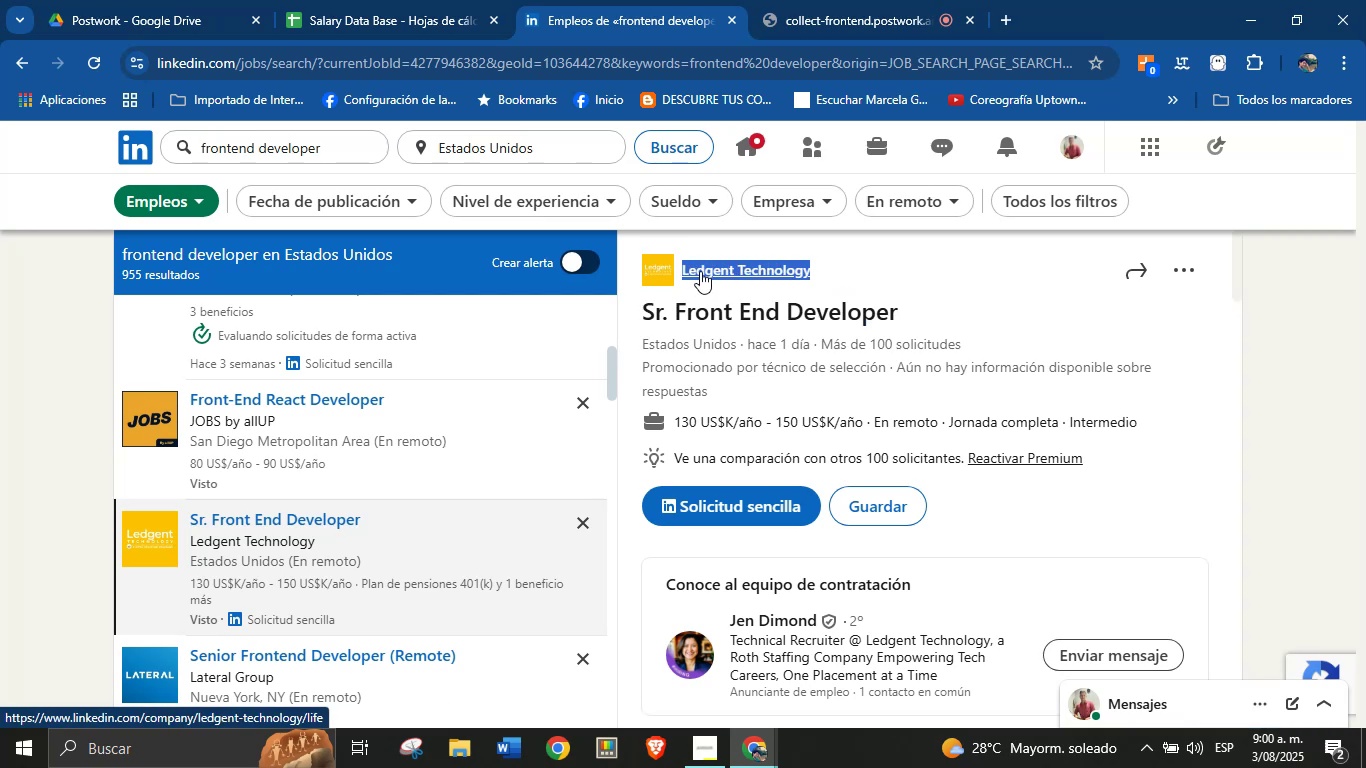 
key(Alt+Control+ControlLeft)
 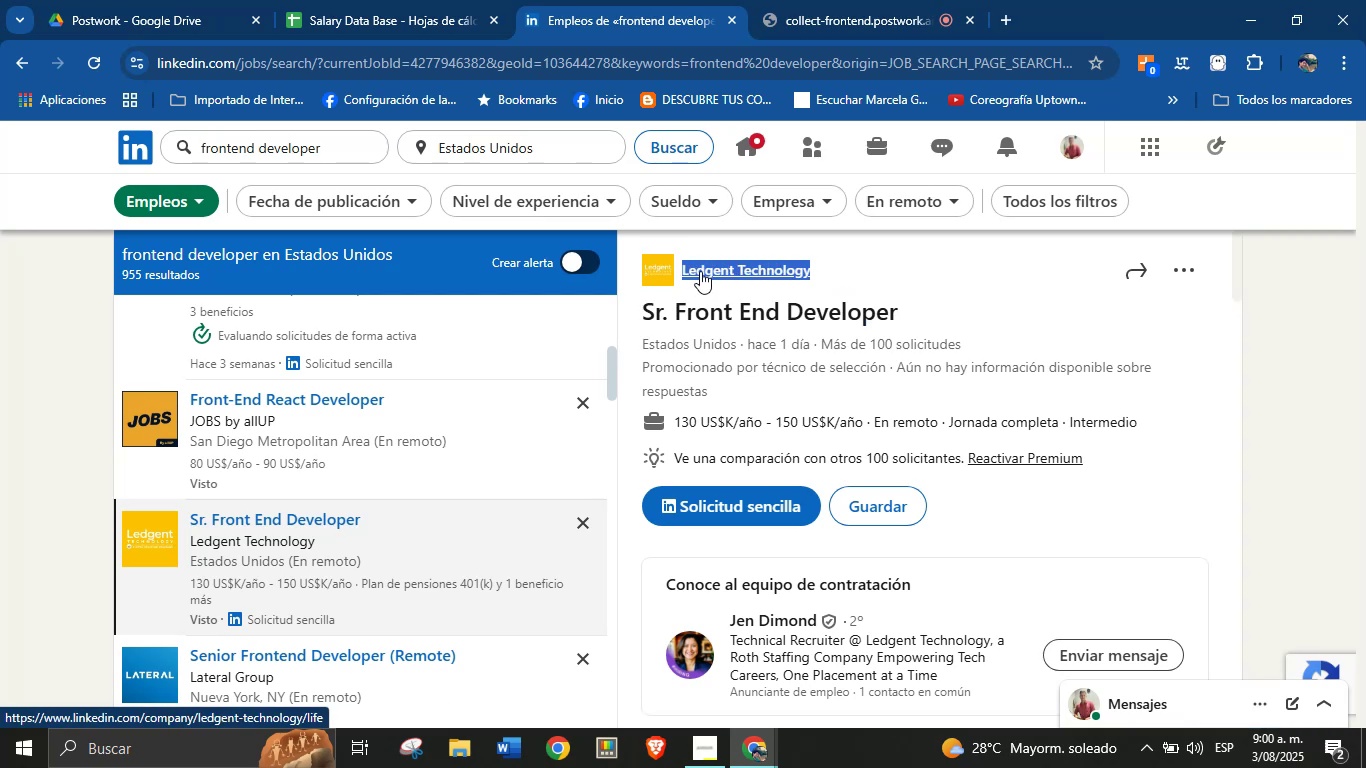 
key(Alt+Control+C)
 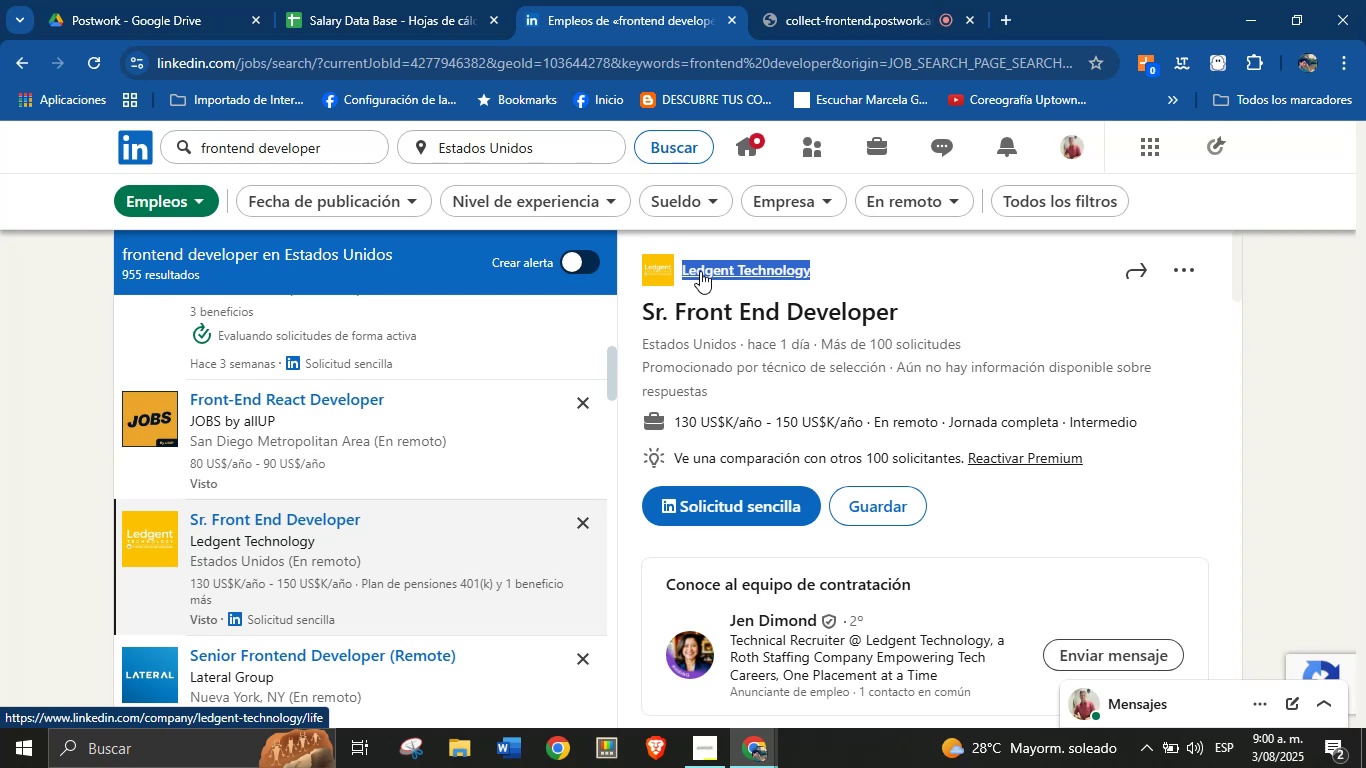 
wait(5.6)
 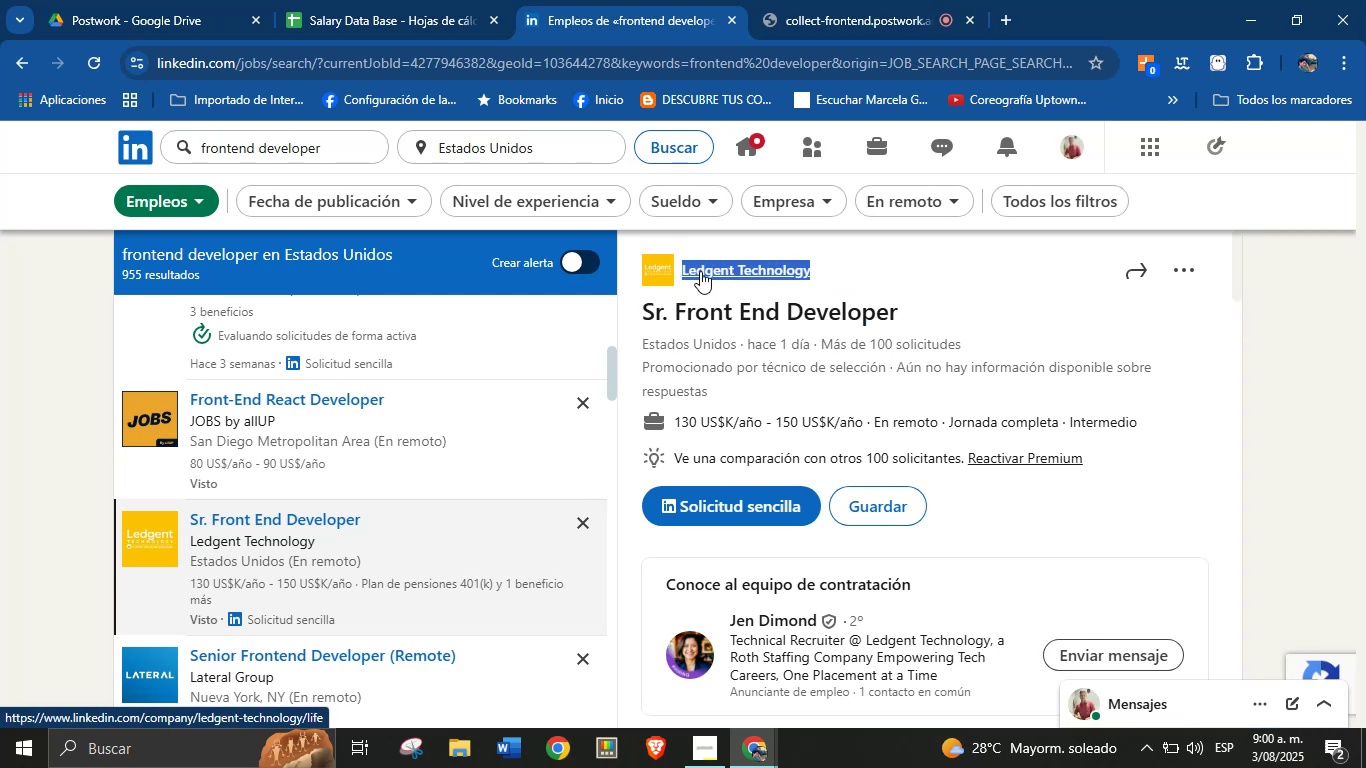 
left_click_drag(start_coordinate=[861, 423], to_coordinate=[676, 421])
 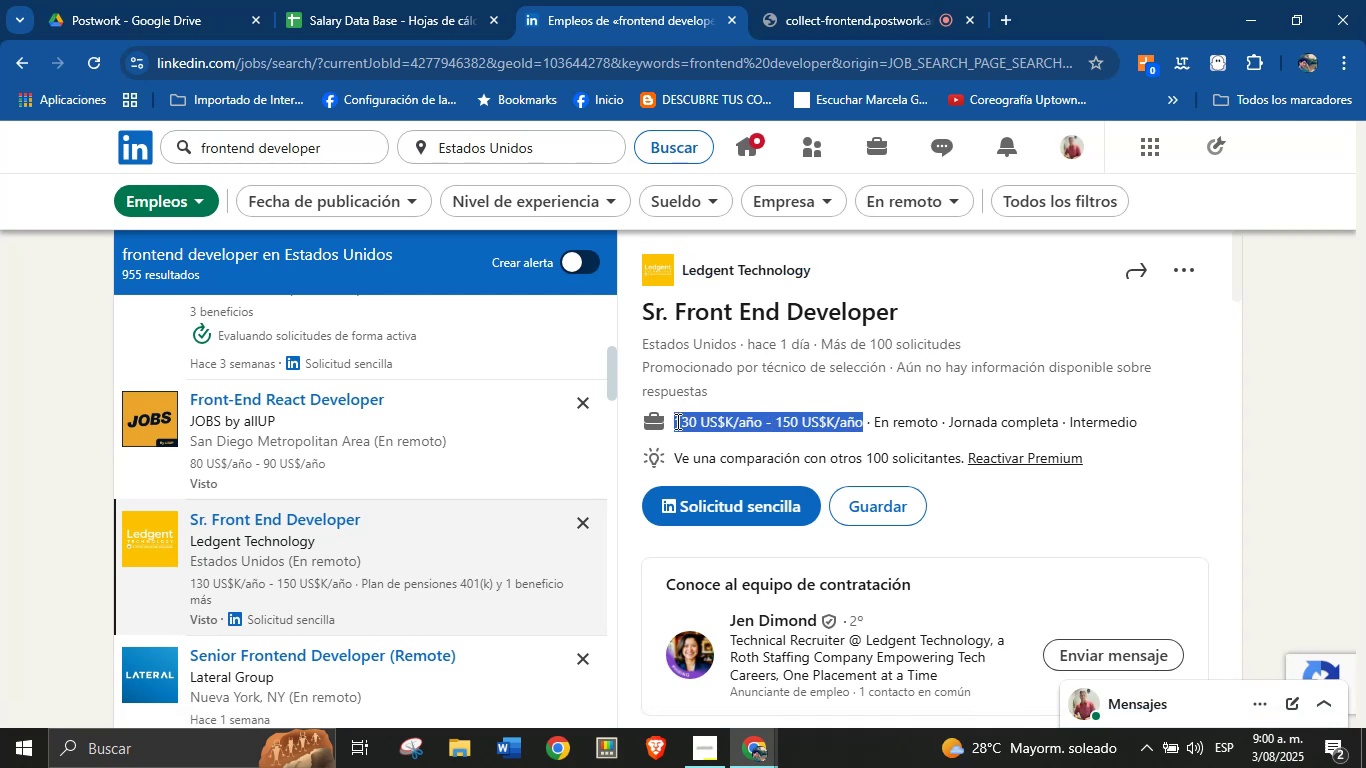 
key(Alt+Control+C)
 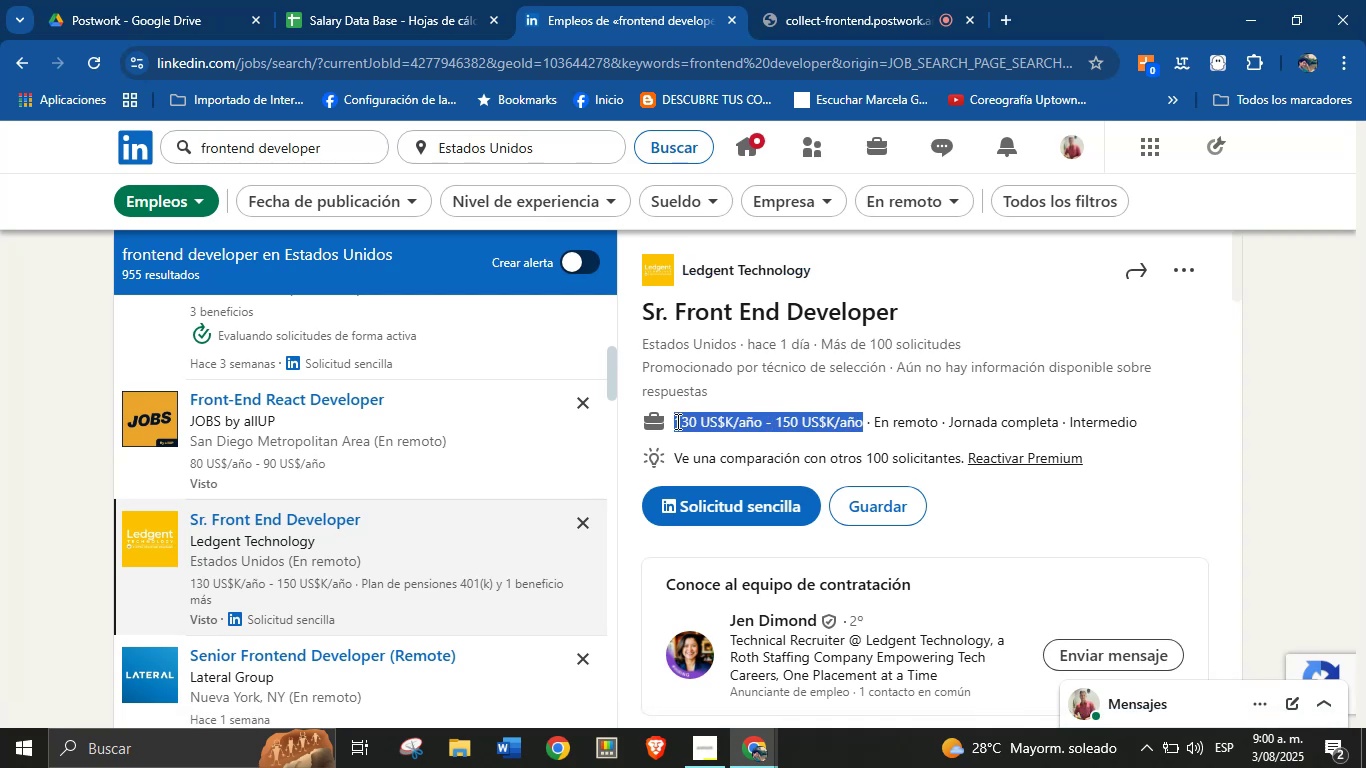 
key(Alt+Control+ControlLeft)
 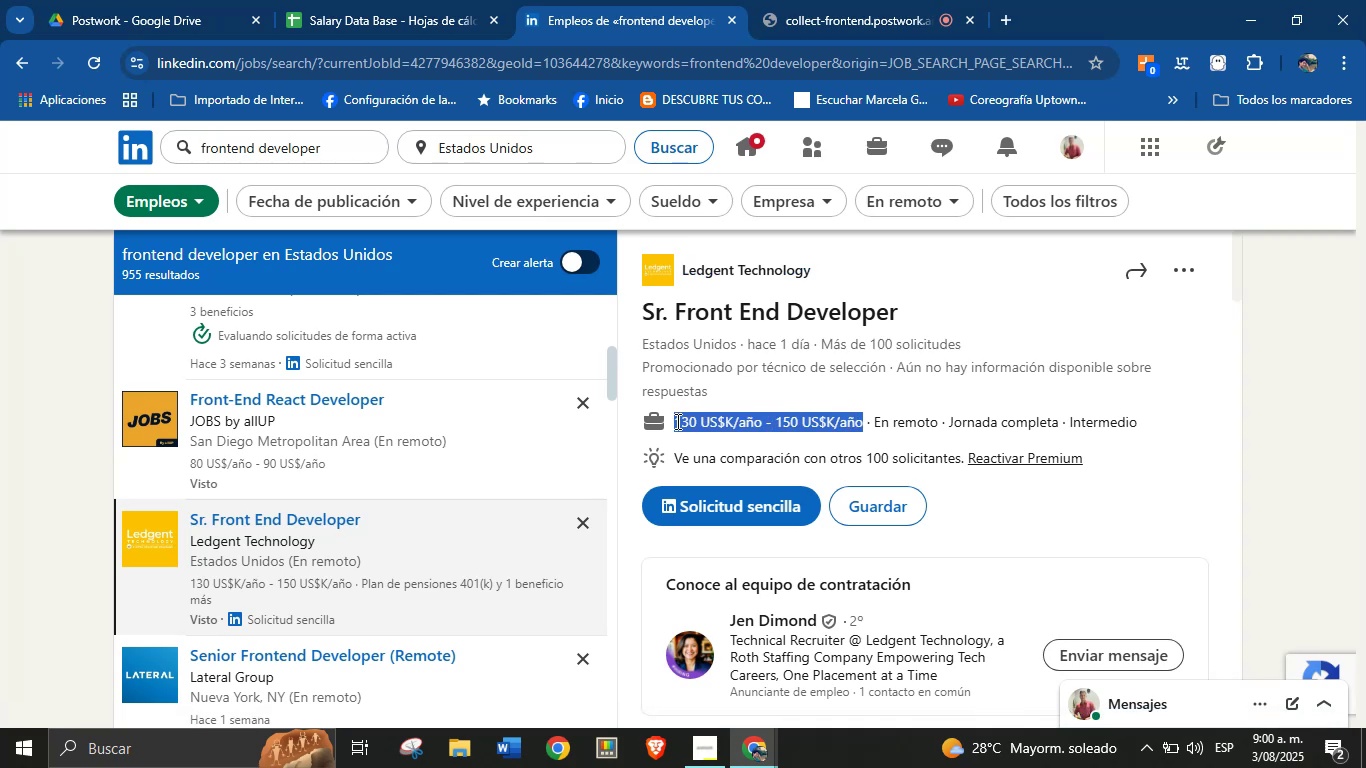 
key(Alt+AltLeft)
 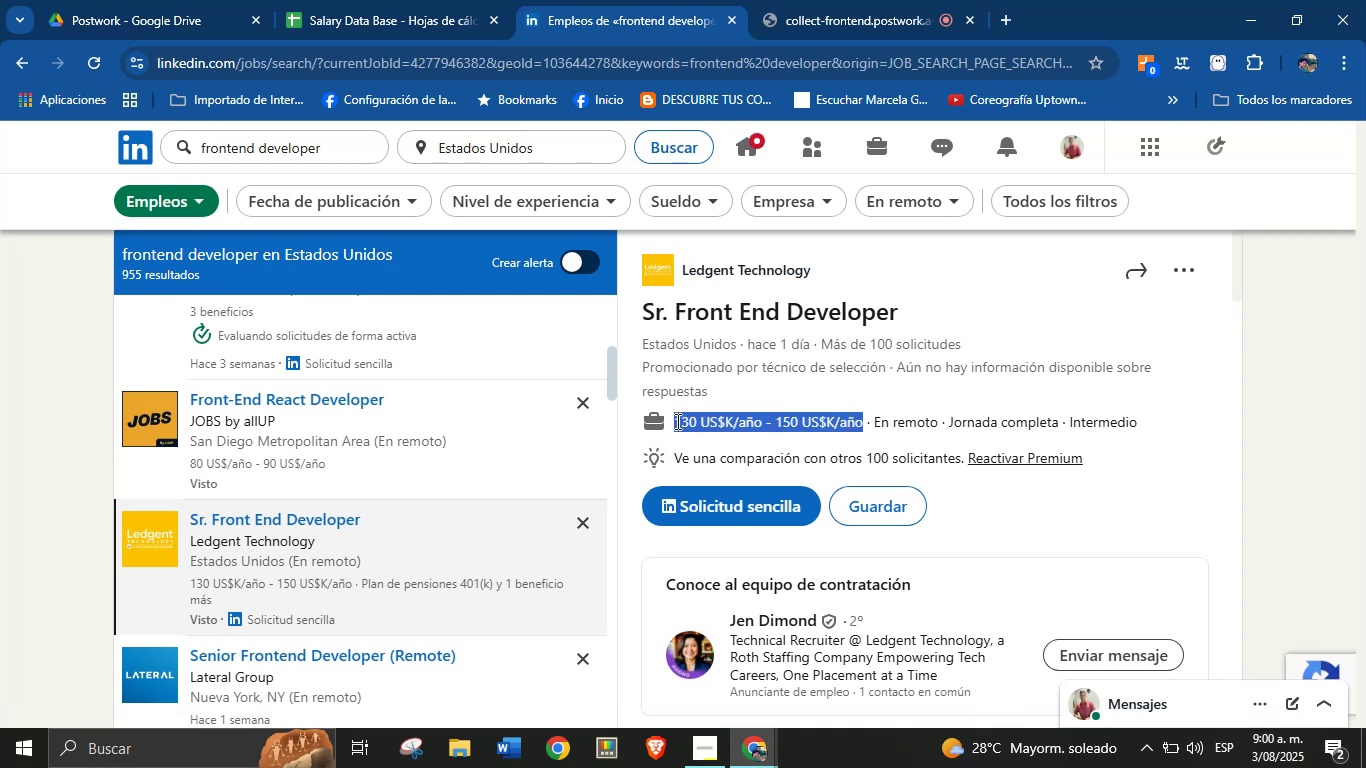 
scroll: coordinate [978, 473], scroll_direction: down, amount: 5.0
 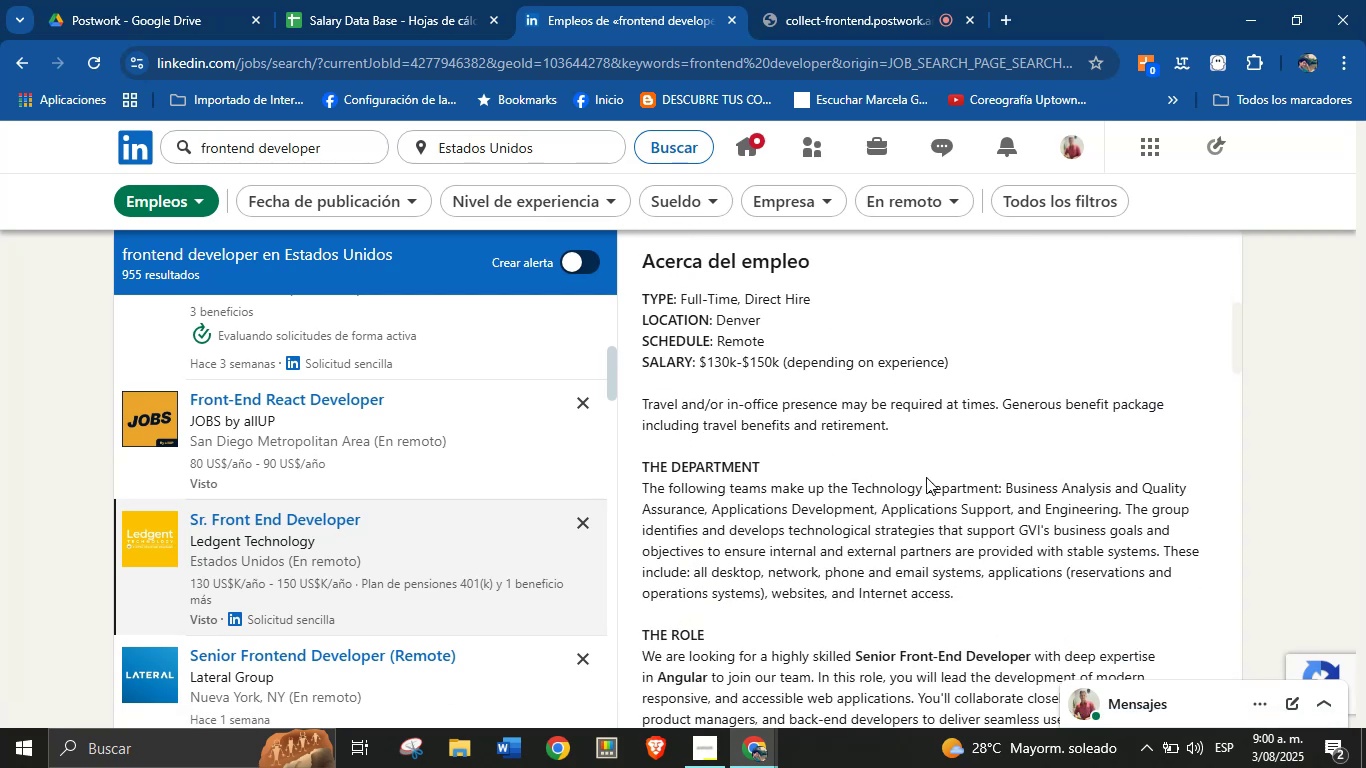 
left_click([905, 483])
 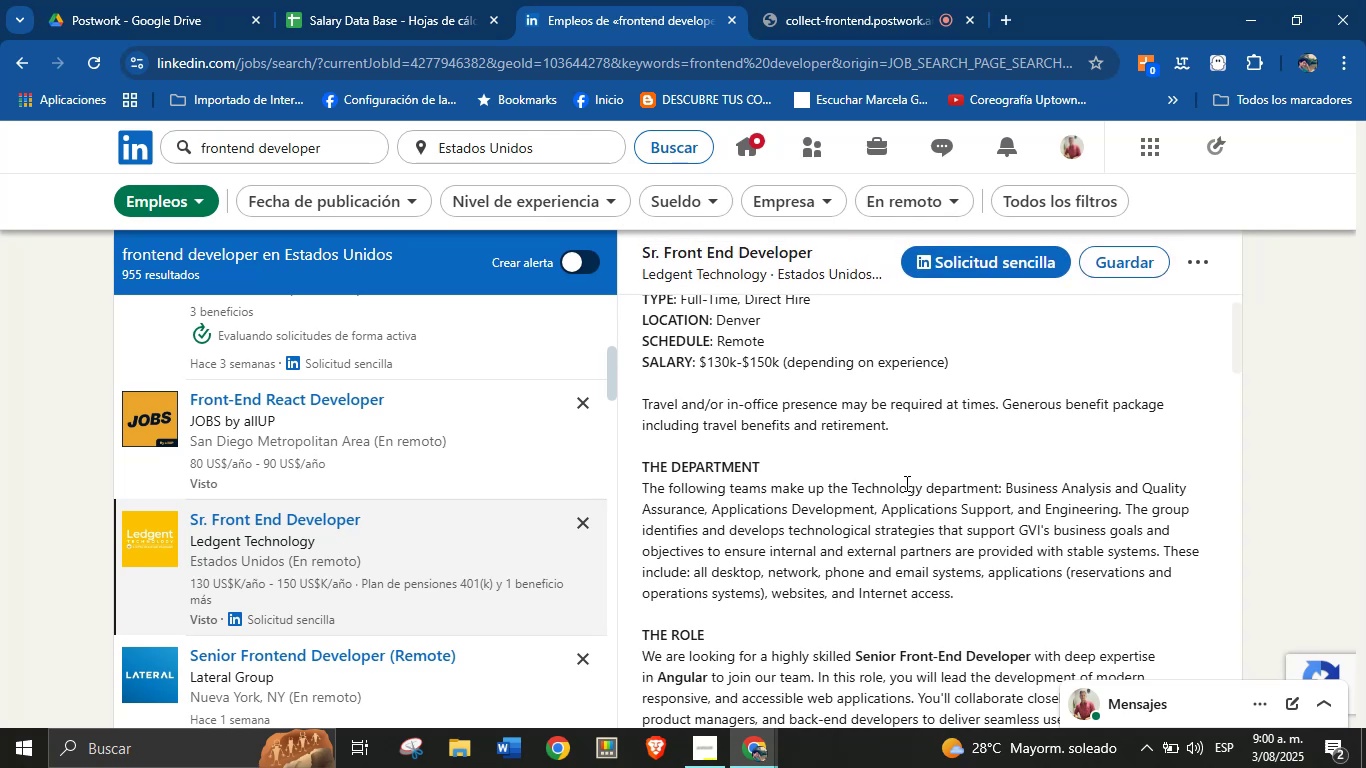 
scroll: coordinate [787, 502], scroll_direction: down, amount: 26.0
 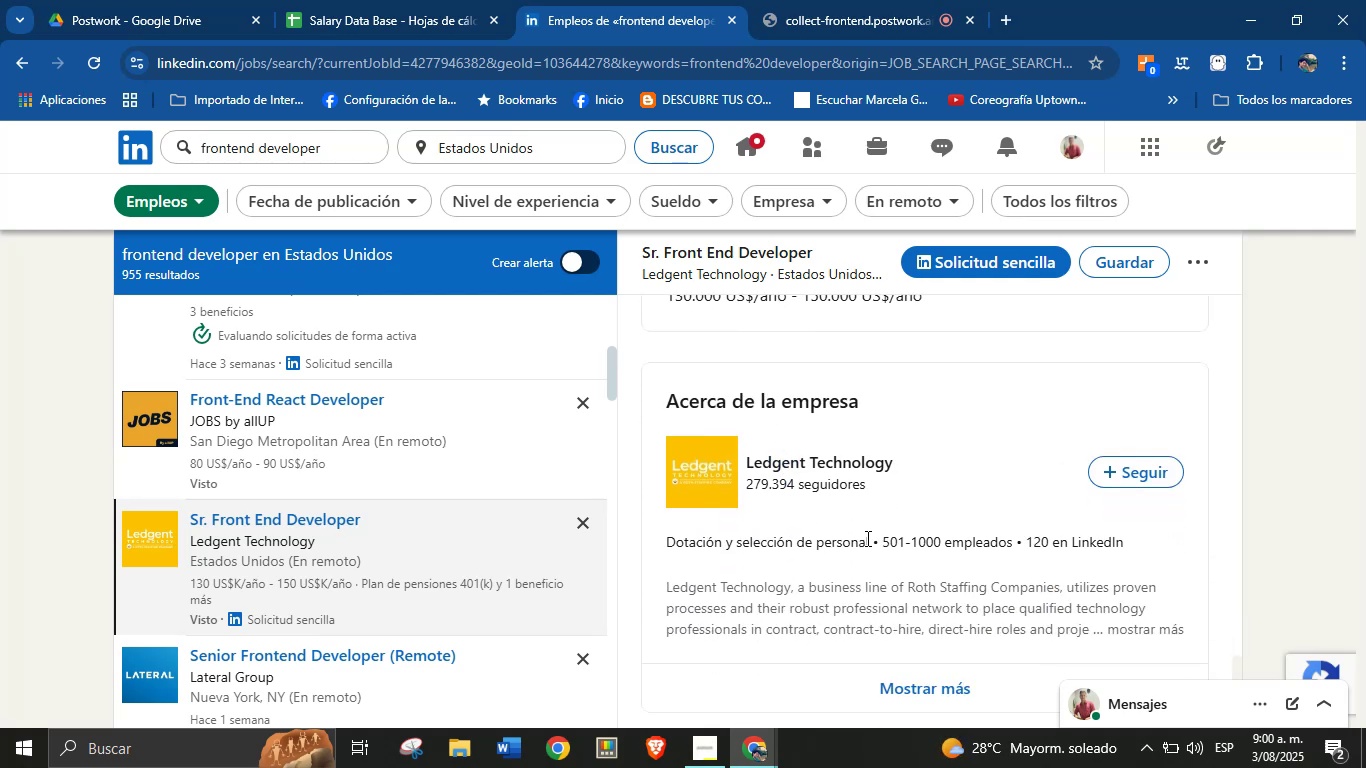 
left_click_drag(start_coordinate=[871, 543], to_coordinate=[664, 547])
 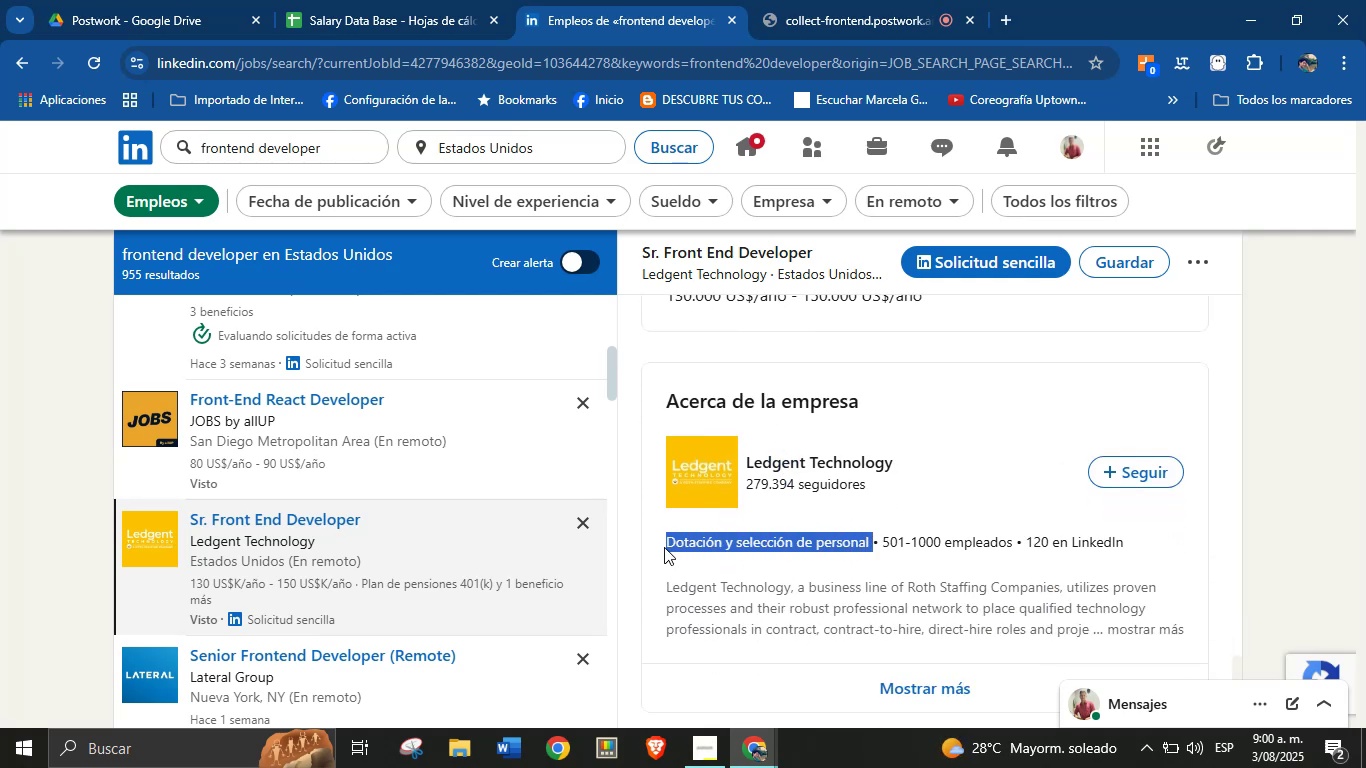 
key(Alt+AltLeft)
 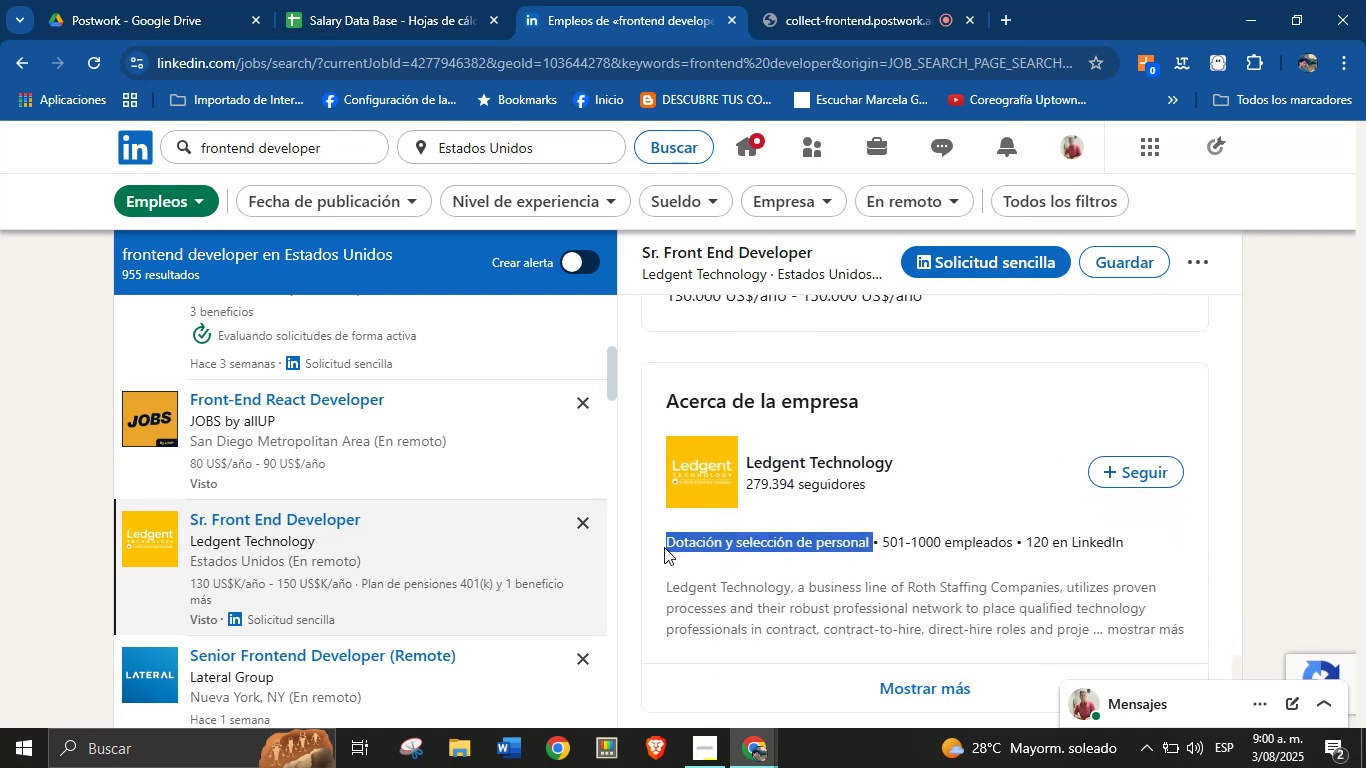 
key(Alt+Control+ControlLeft)
 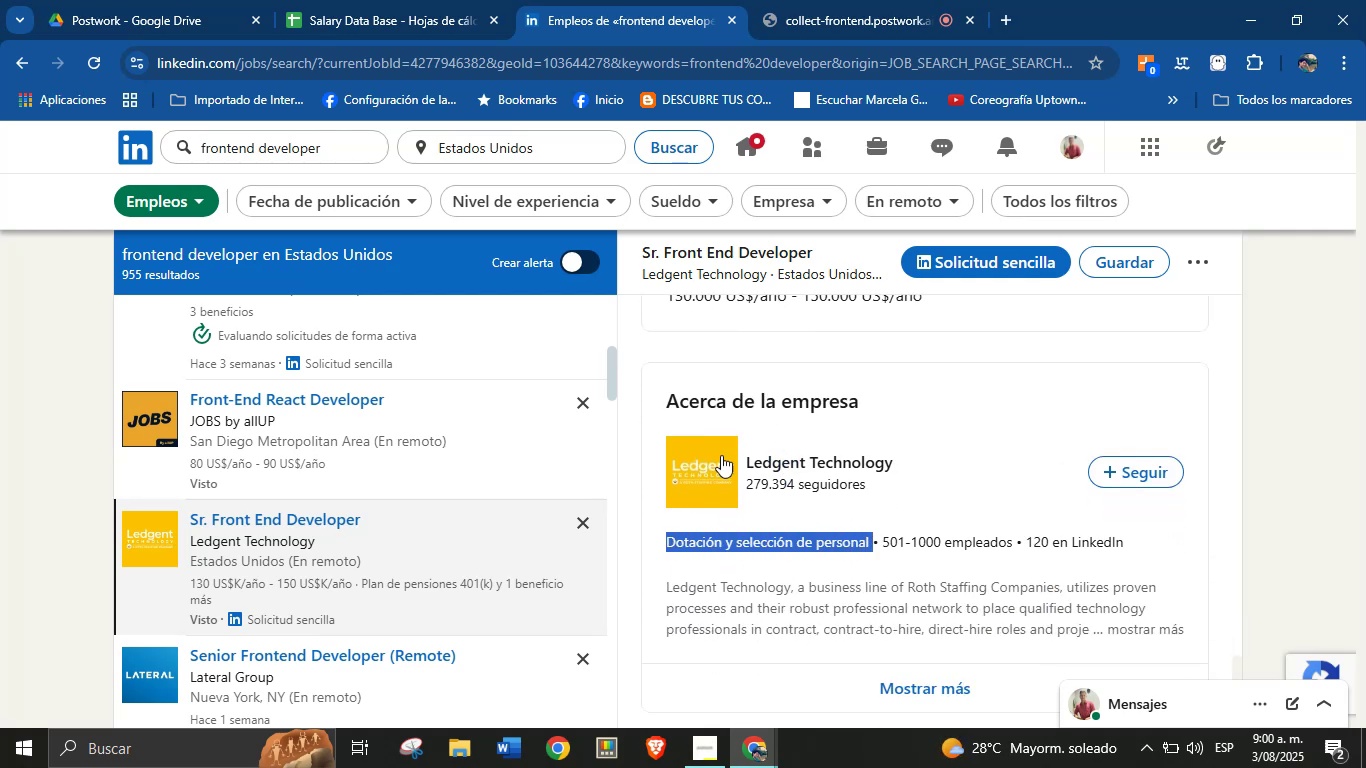 
key(Alt+Control+C)
 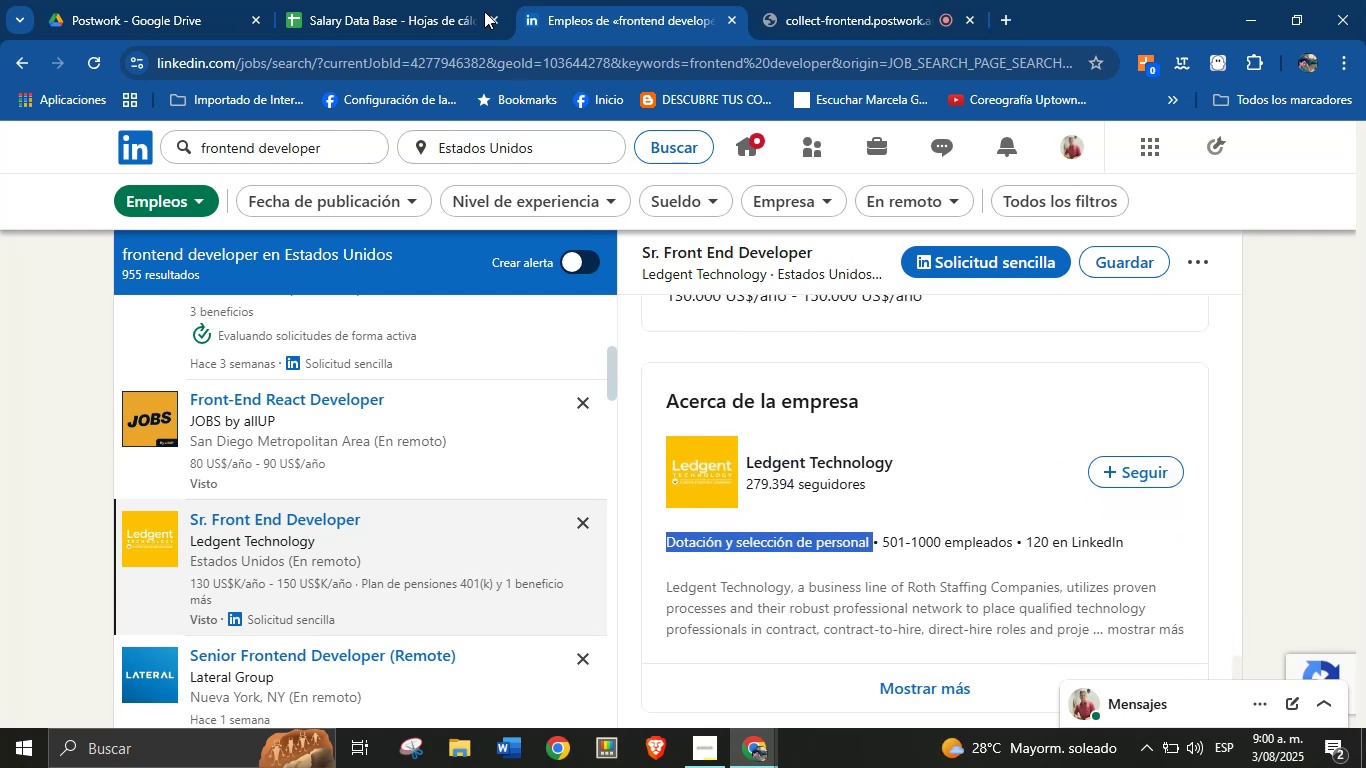 
left_click([422, 0])
 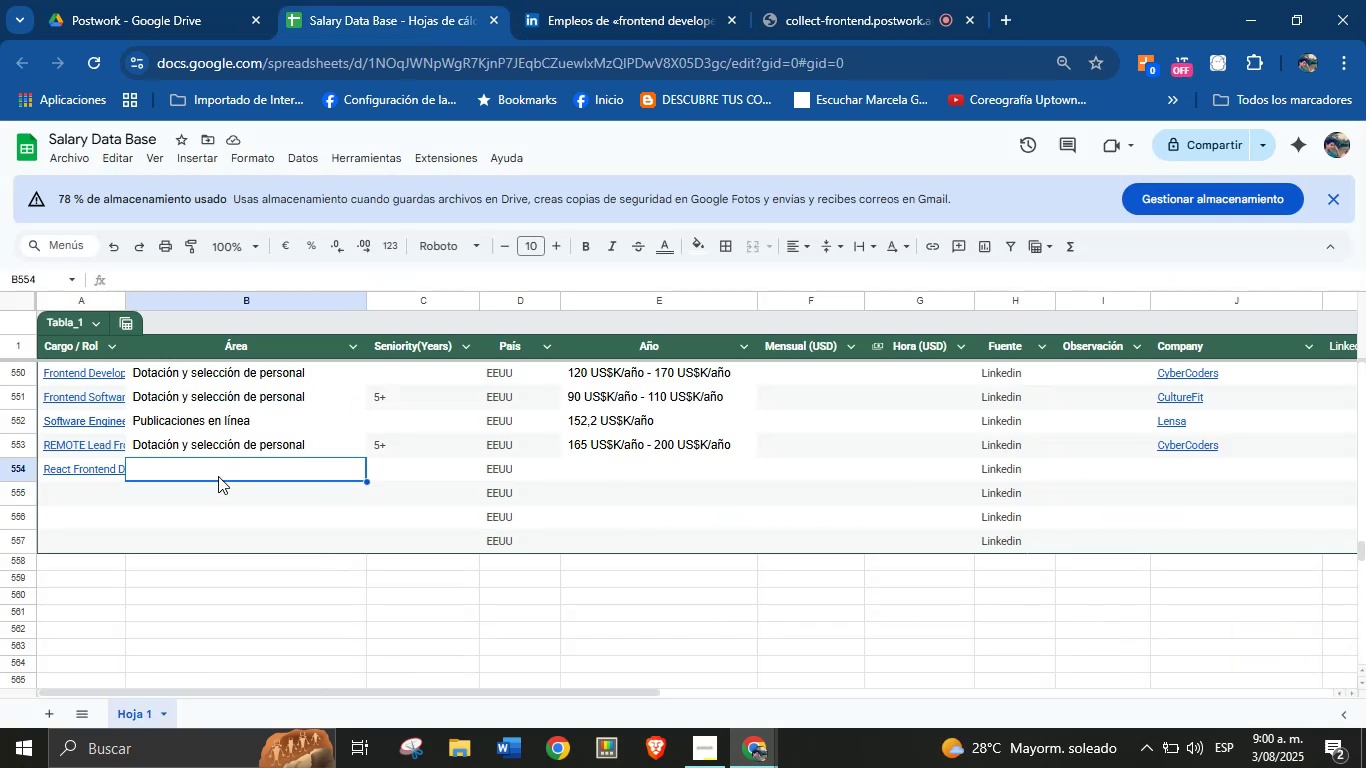 
left_click([104, 476])
 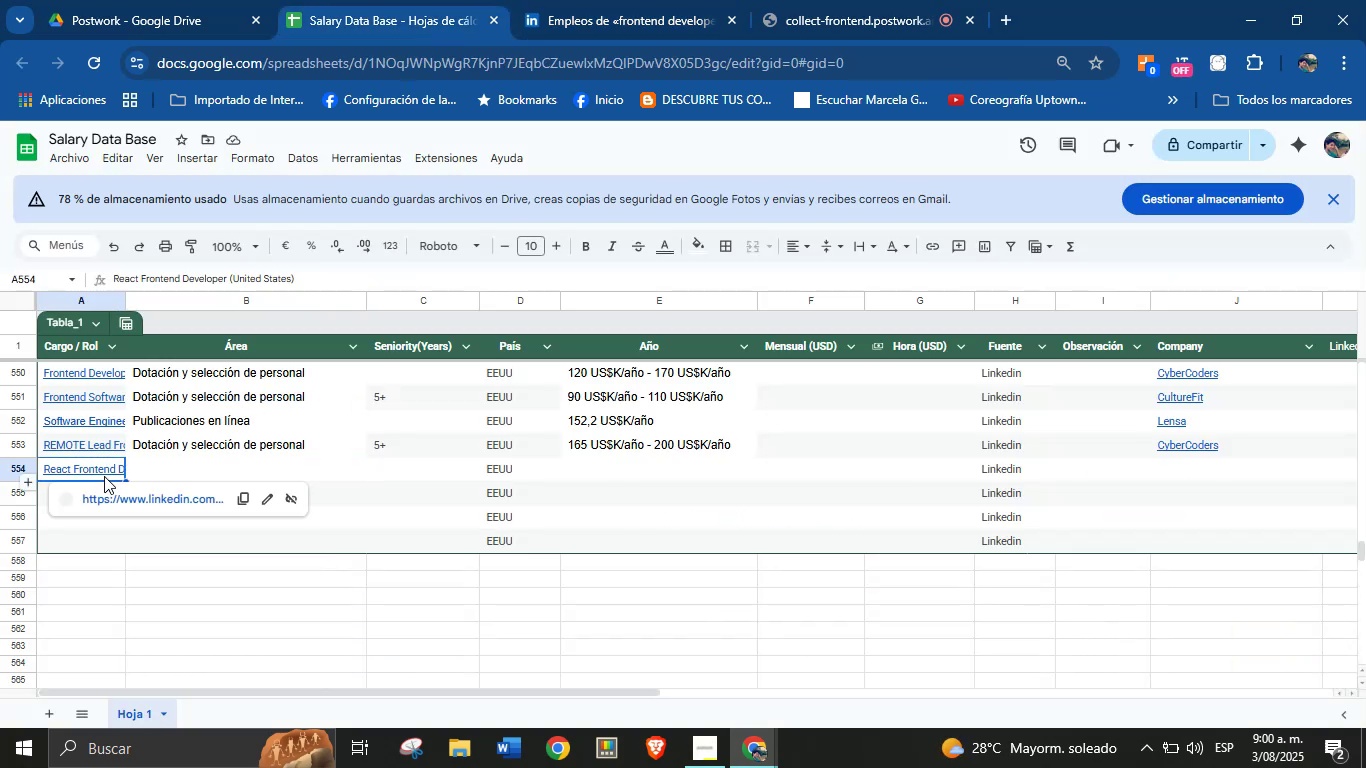 
key(Backspace)
 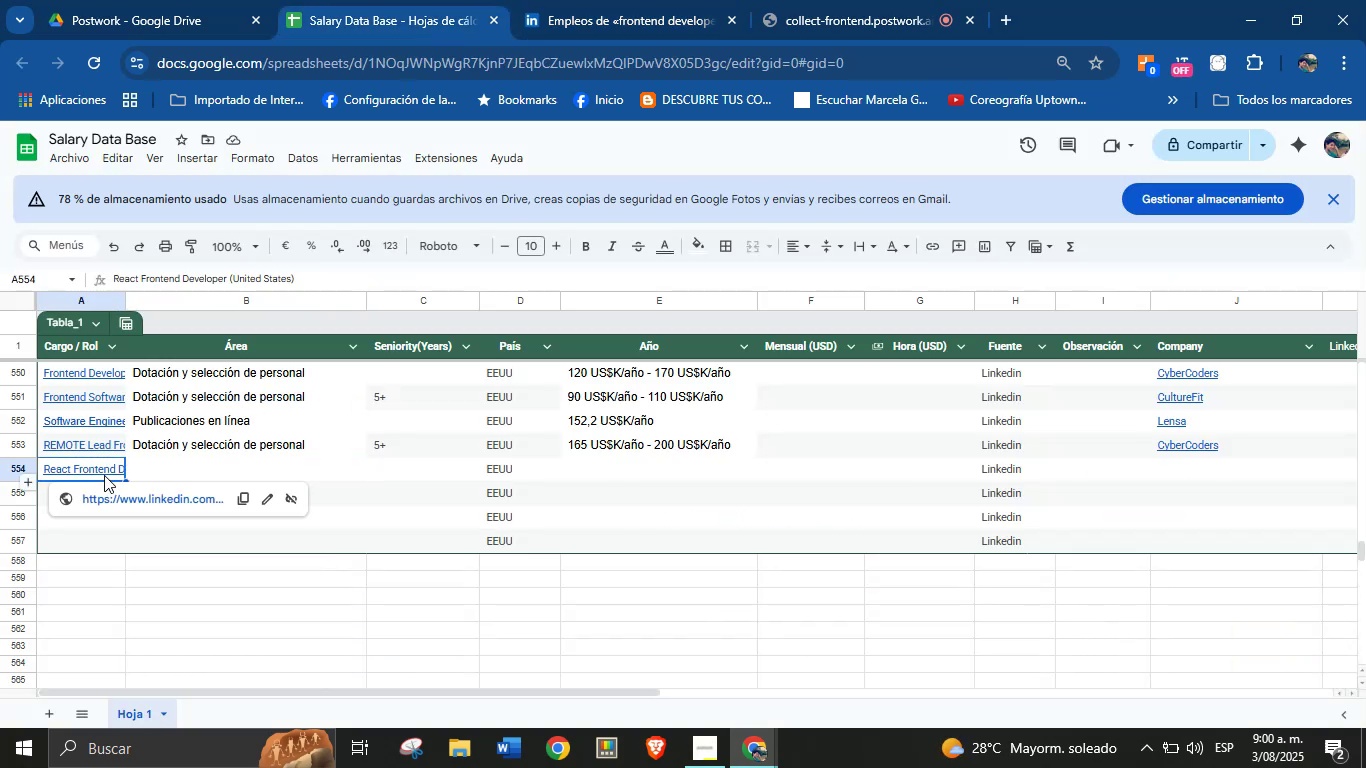 
key(Meta+MetaLeft)
 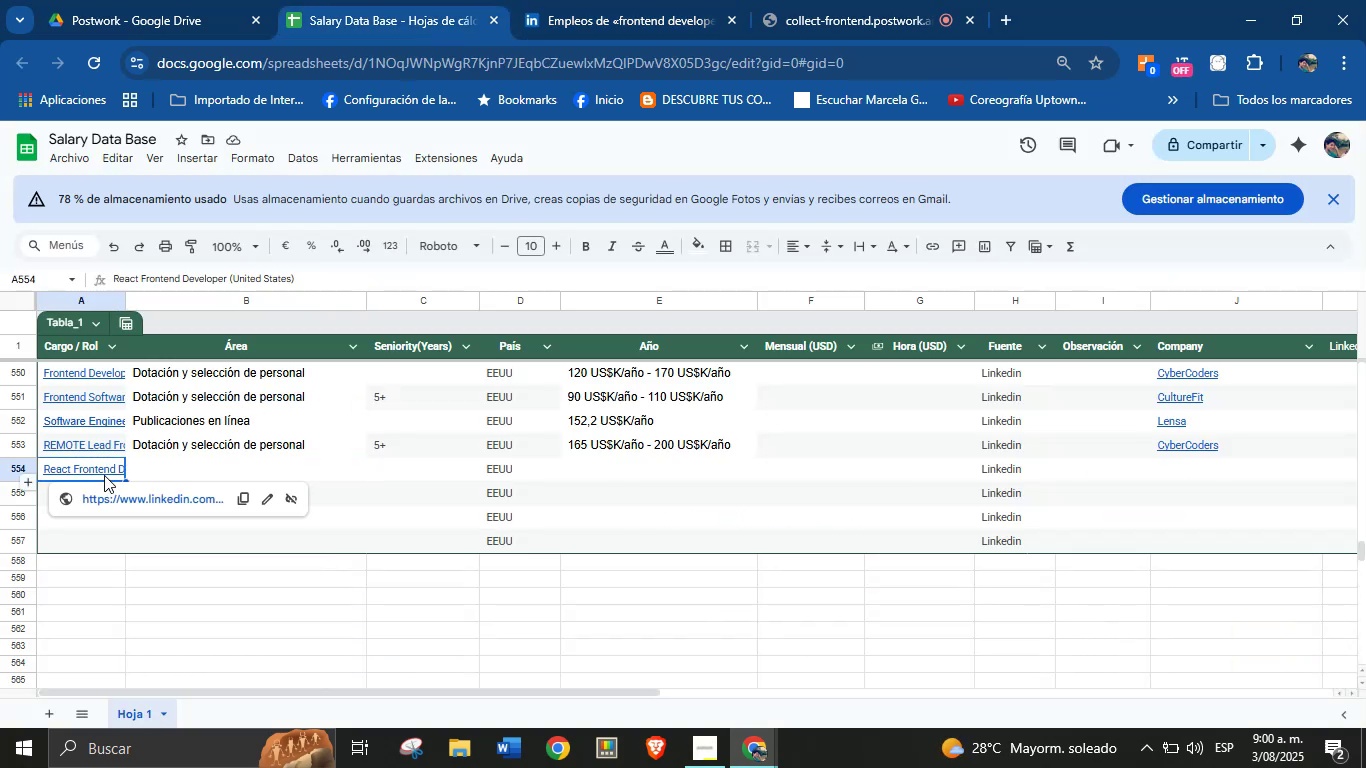 
key(Meta+MetaLeft)
 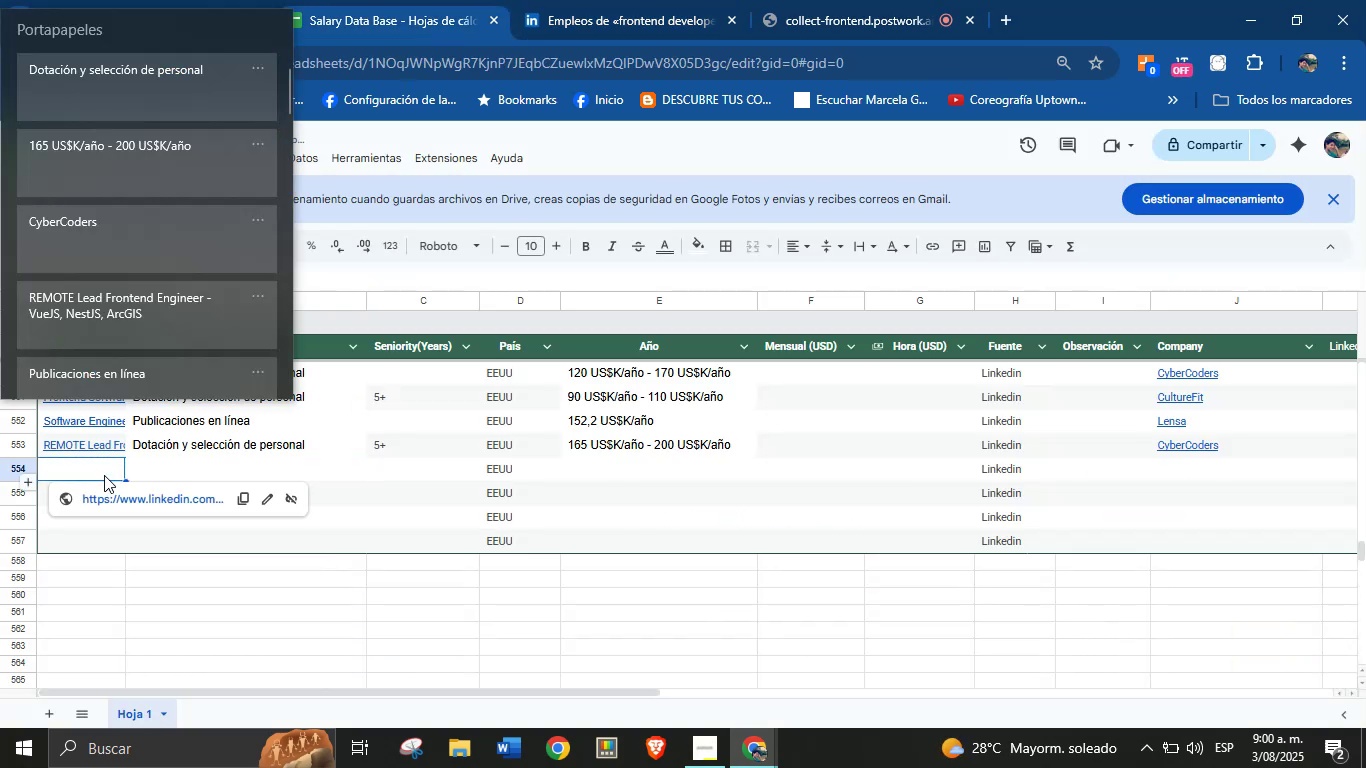 
key(Meta+V)
 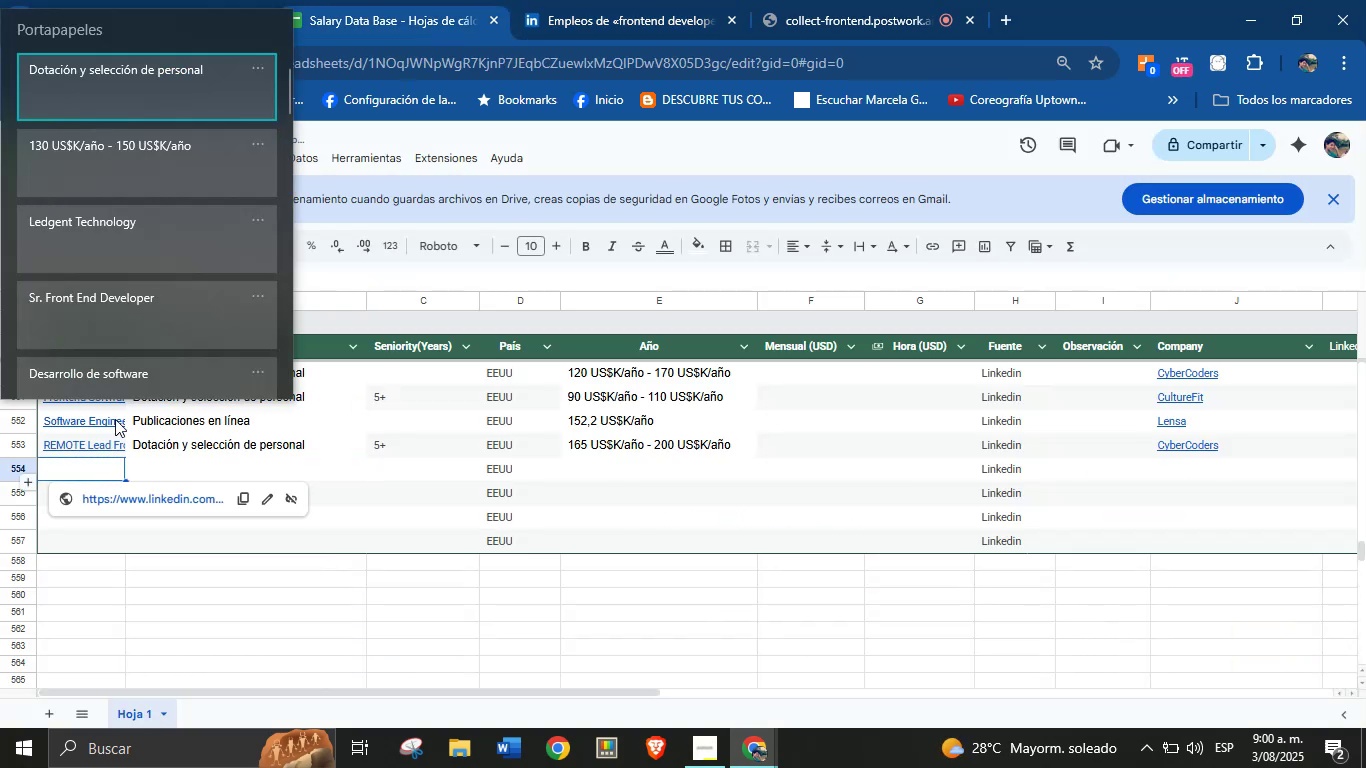 
left_click([93, 300])
 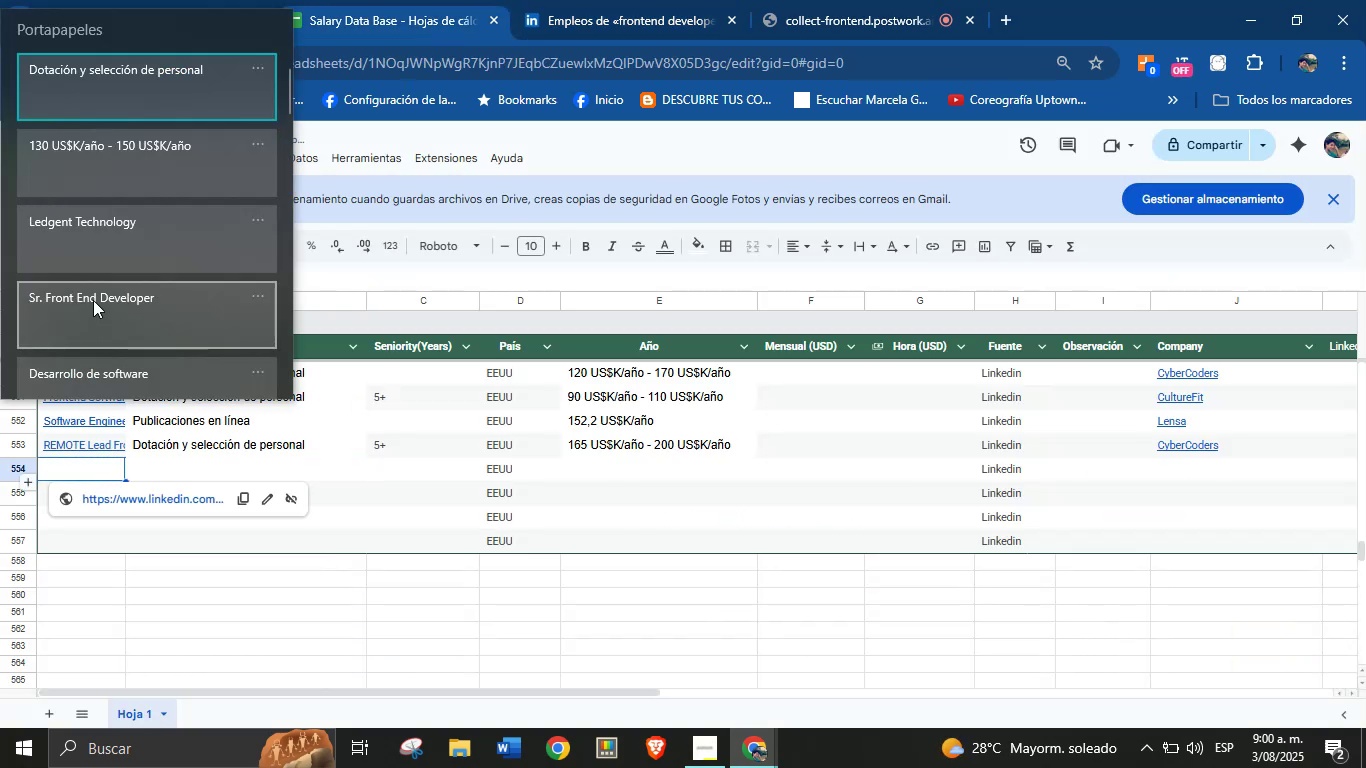 
key(Control+ControlLeft)
 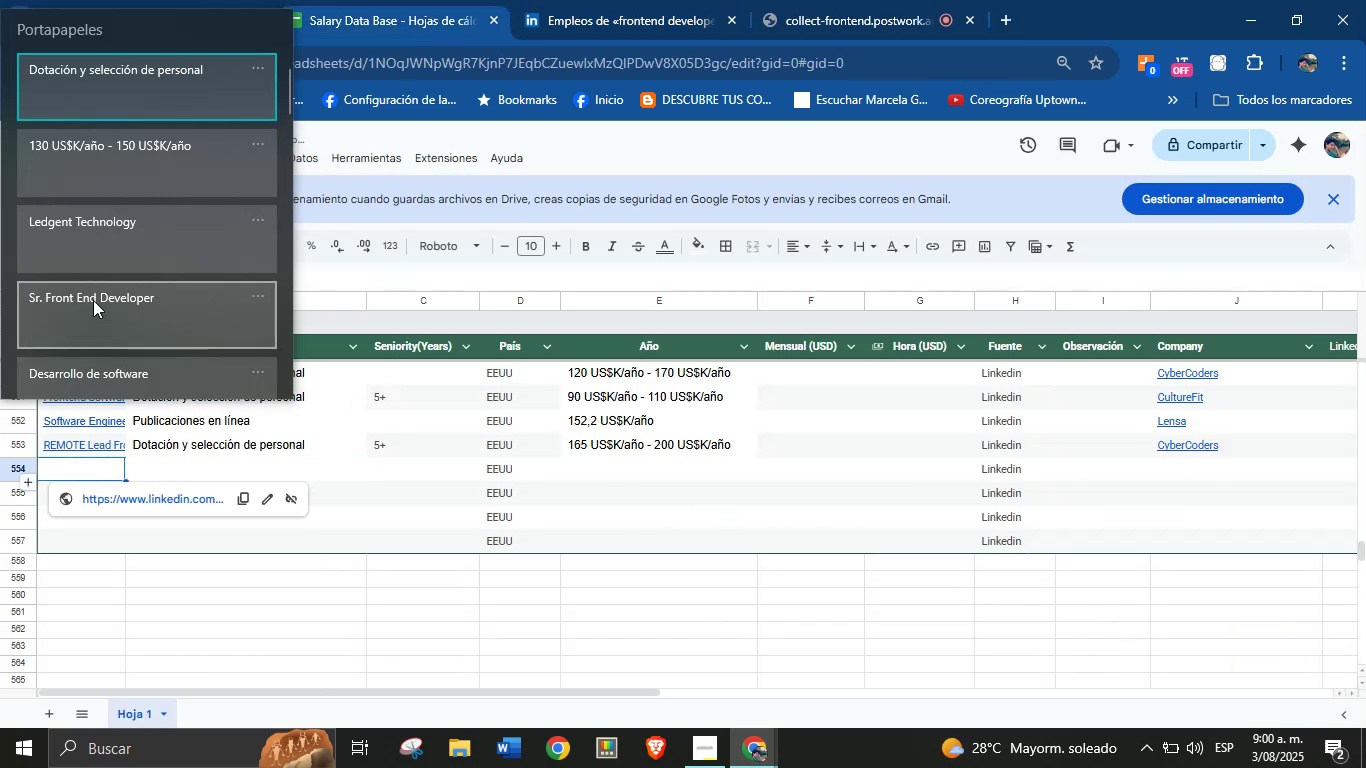 
key(Control+V)
 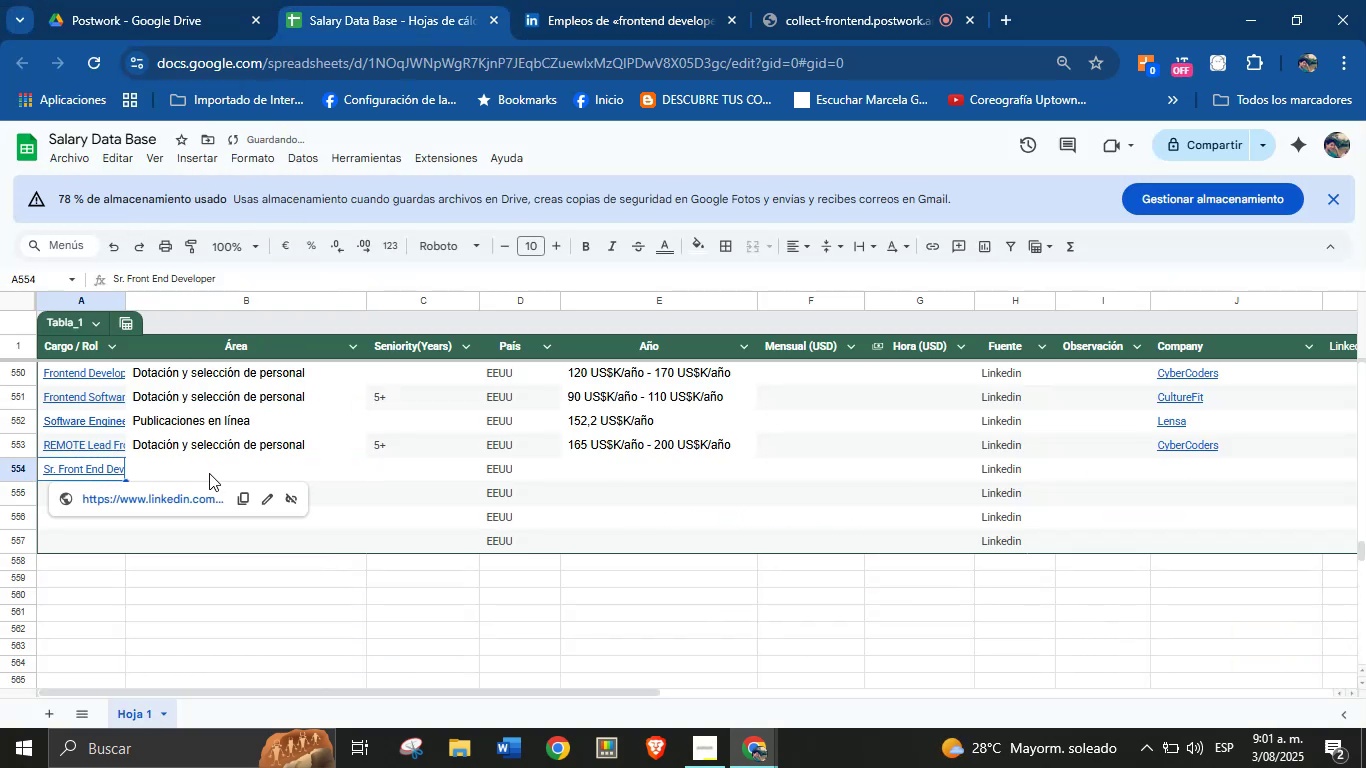 
left_click([212, 465])
 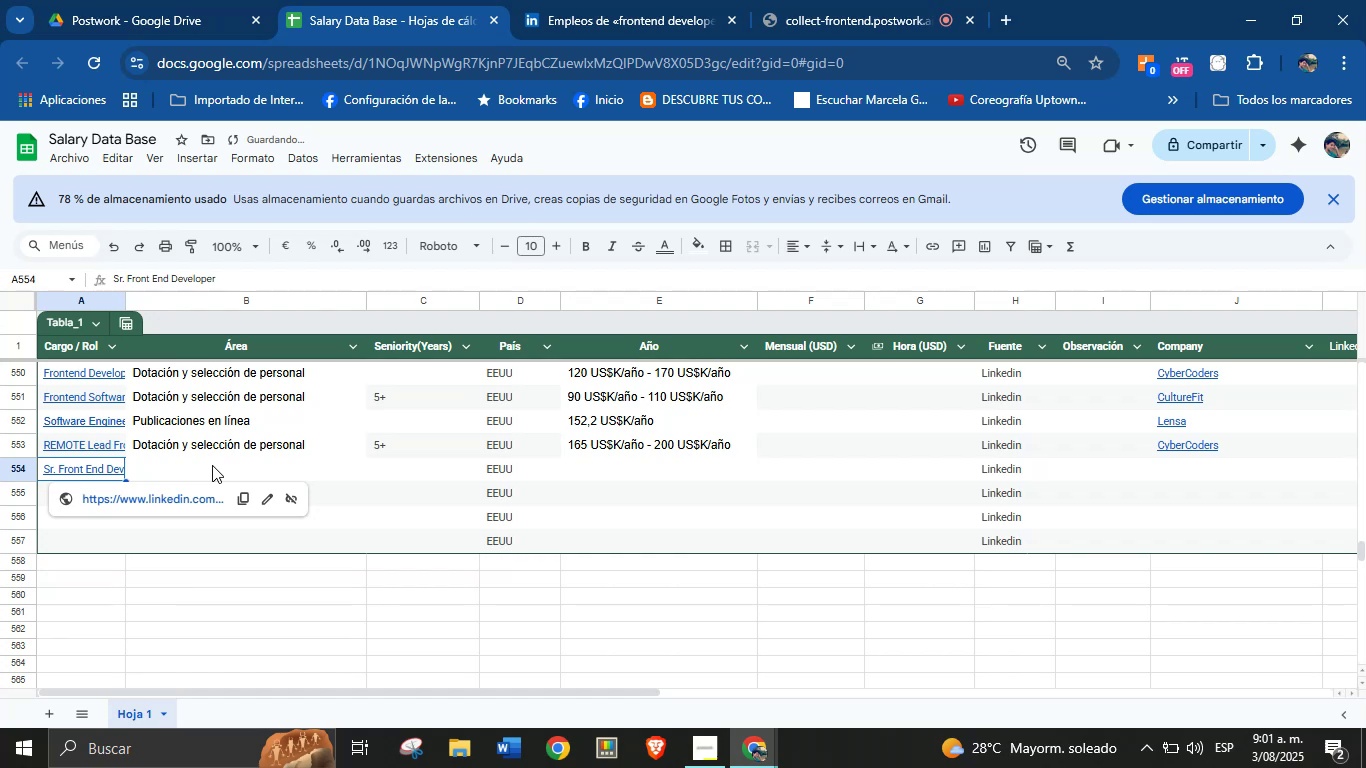 
key(Meta+MetaLeft)
 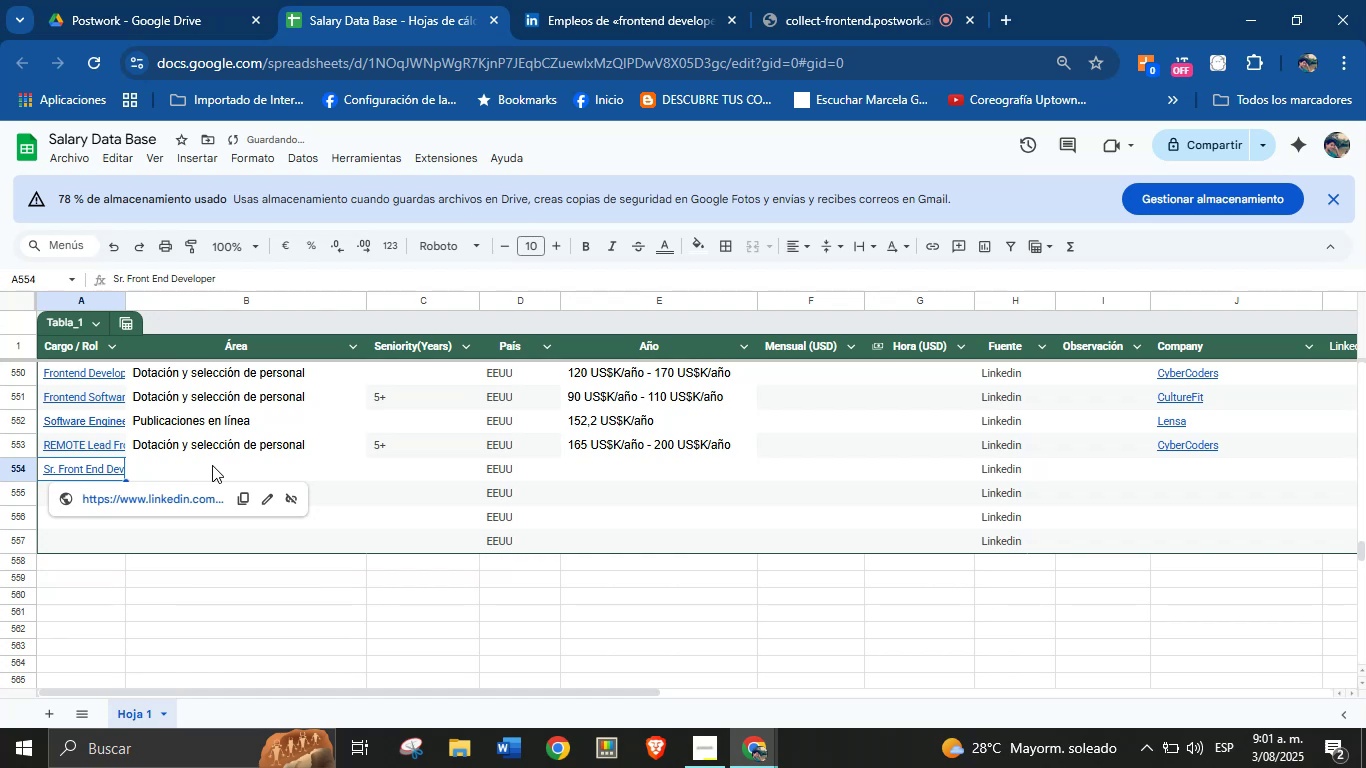 
key(Meta+MetaLeft)
 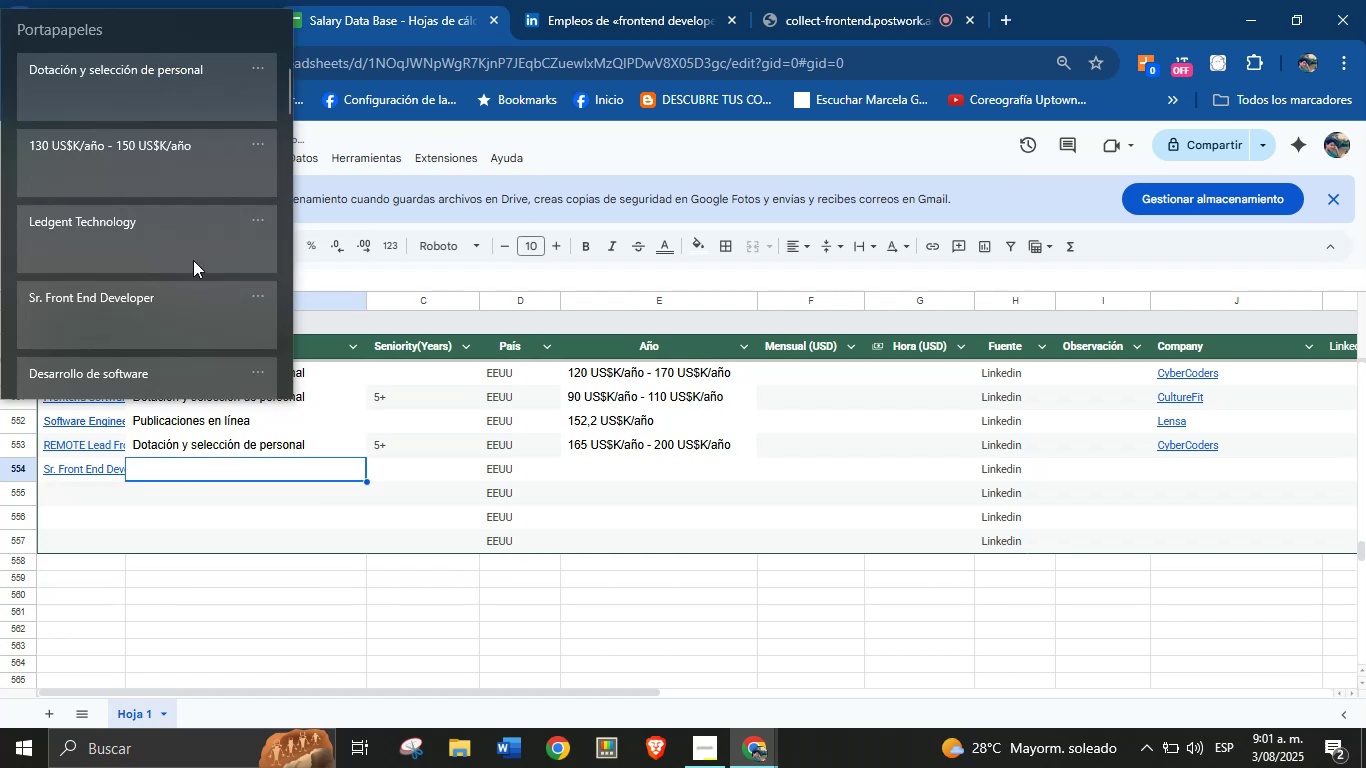 
key(Meta+V)
 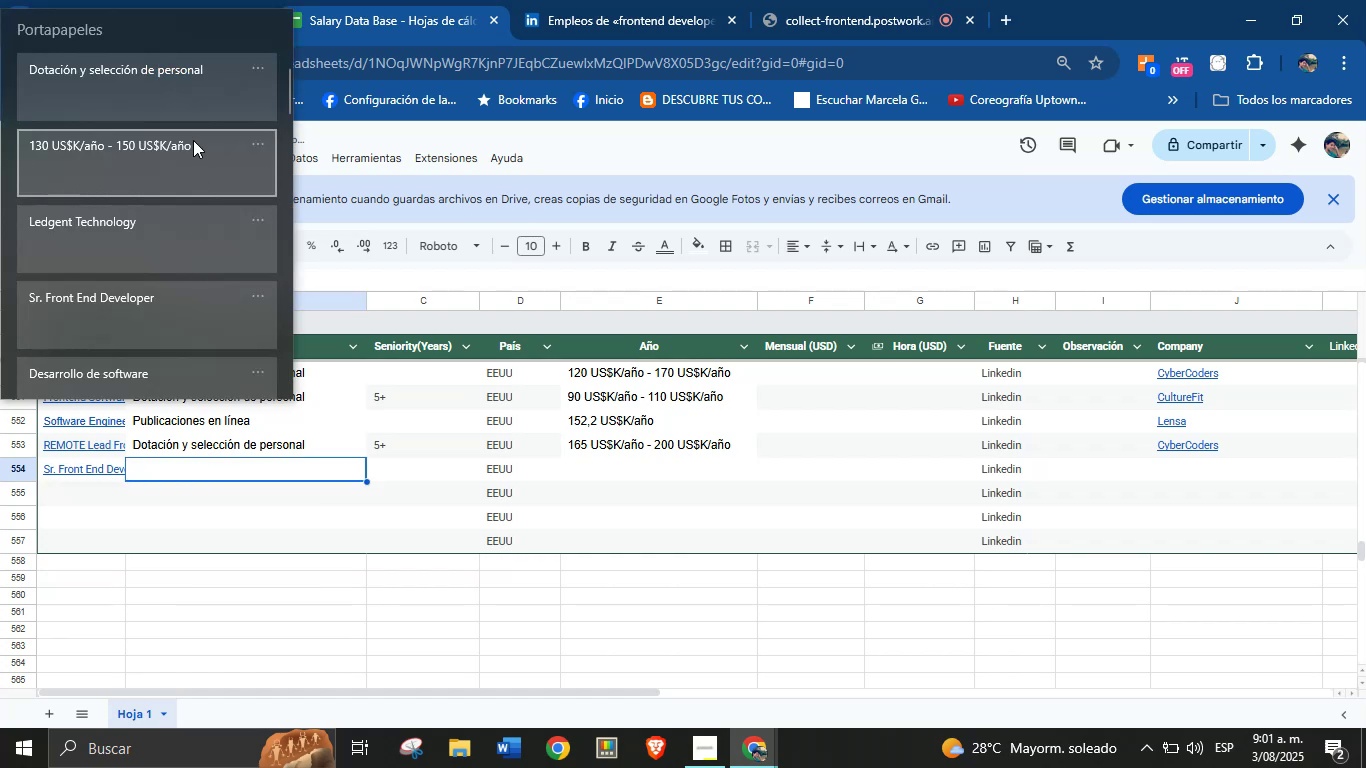 
left_click([188, 93])
 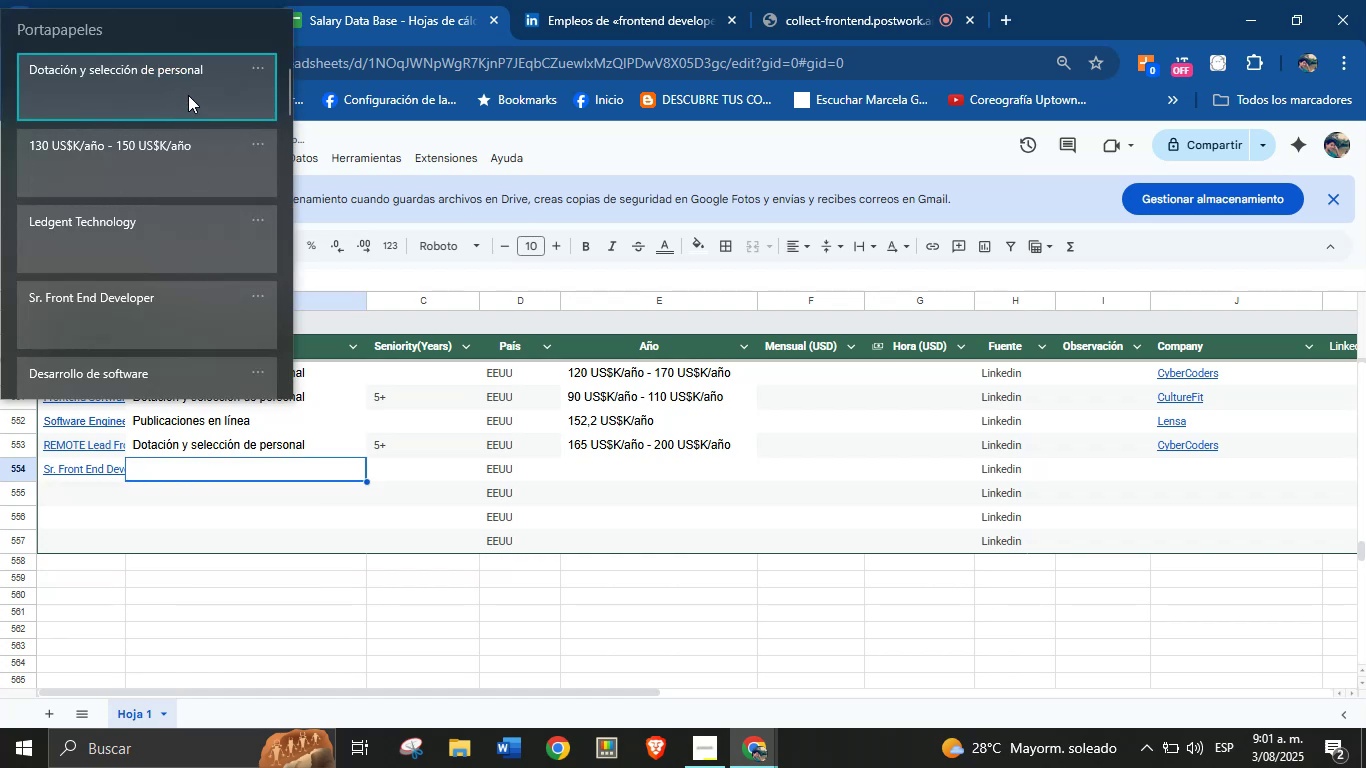 
key(Control+ControlLeft)
 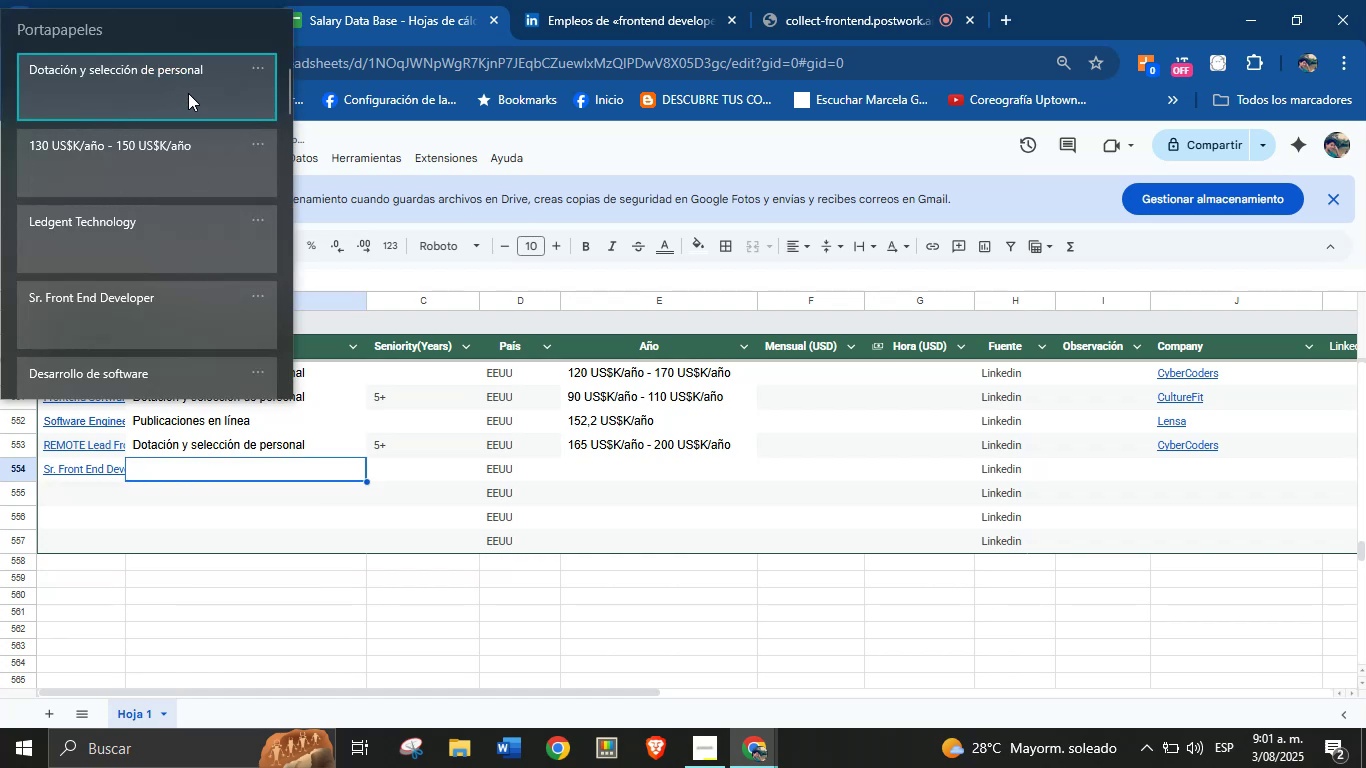 
key(Control+V)
 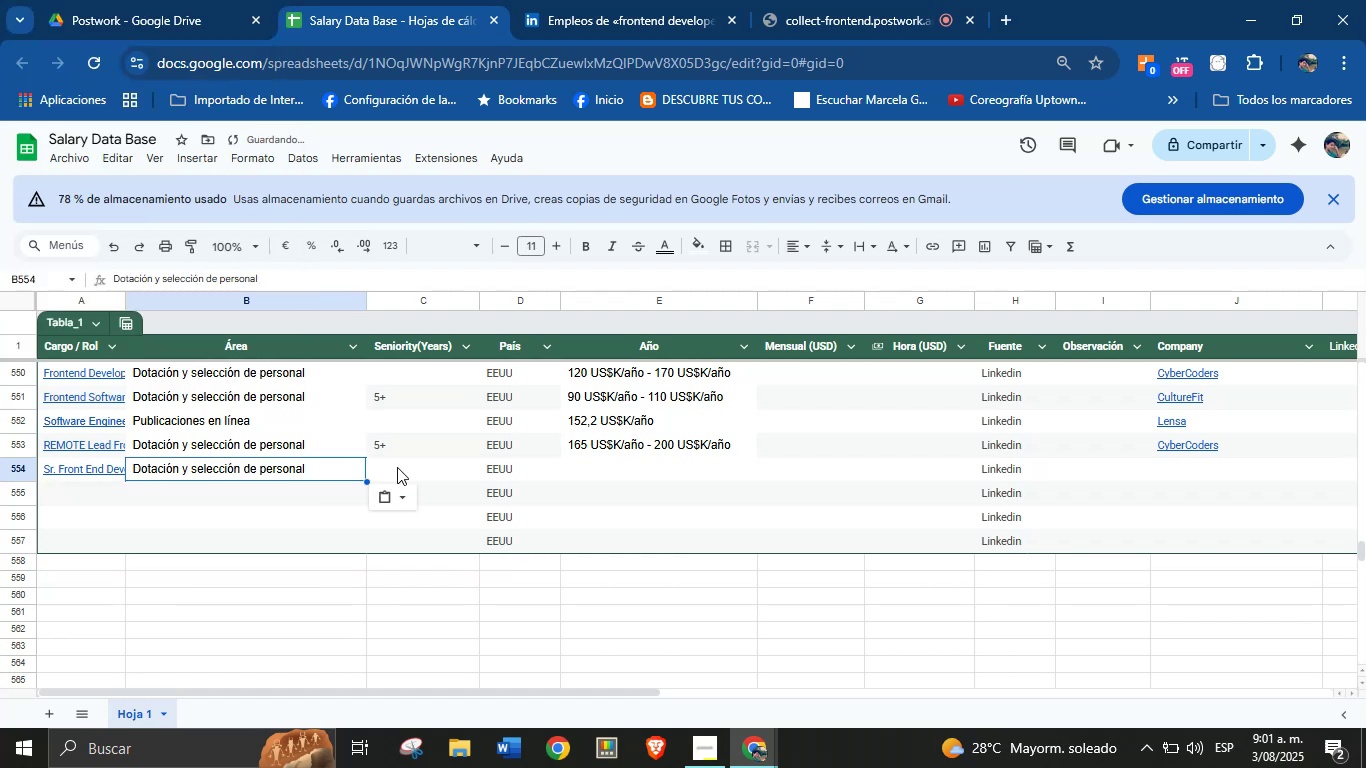 
left_click([402, 466])
 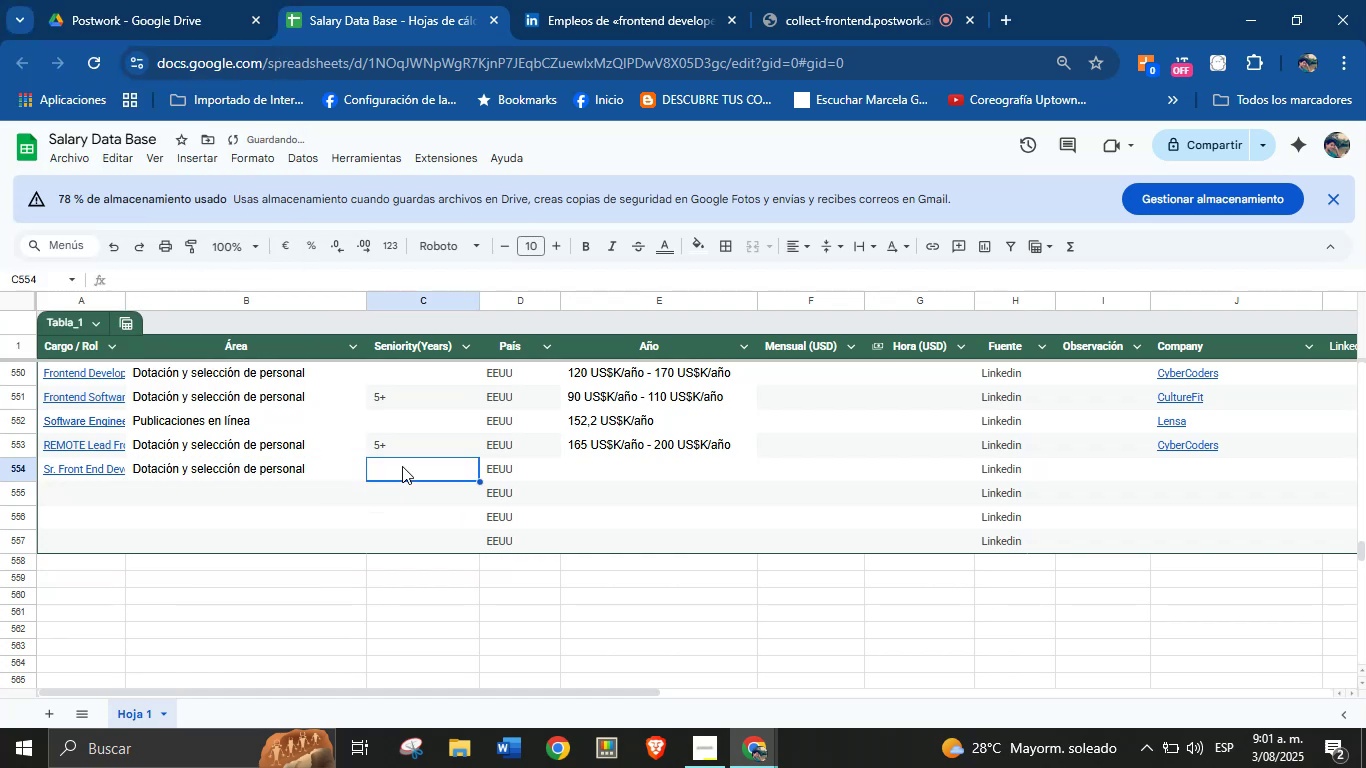 
key(8)
 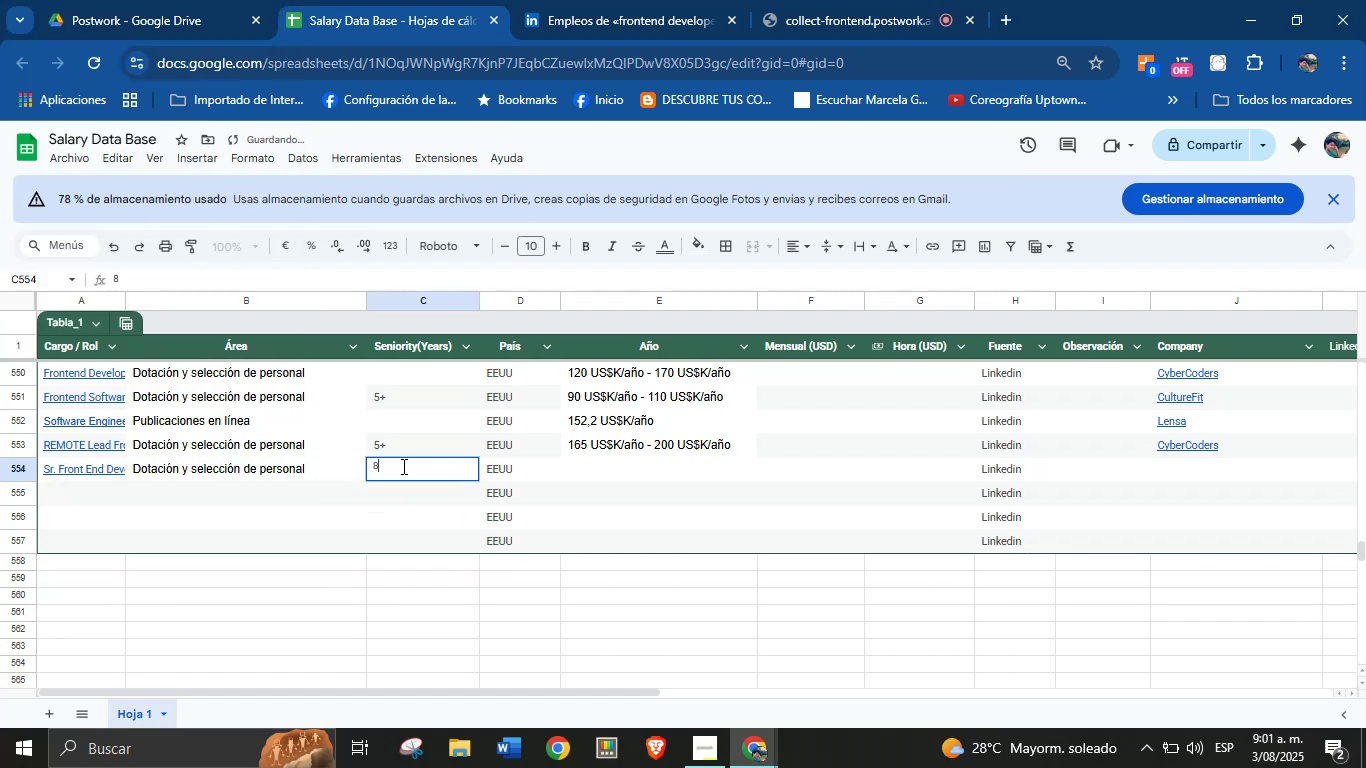 
key(Equal)
 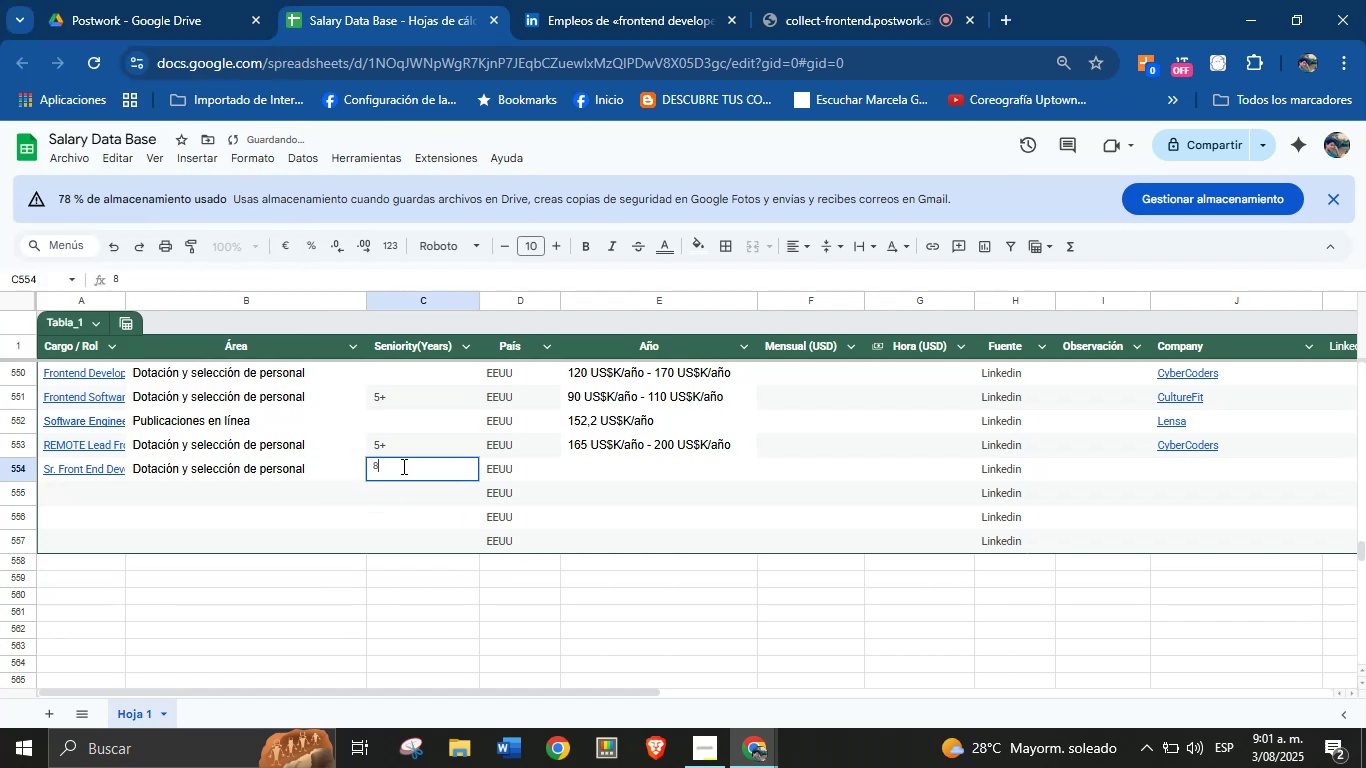 
key(Enter)
 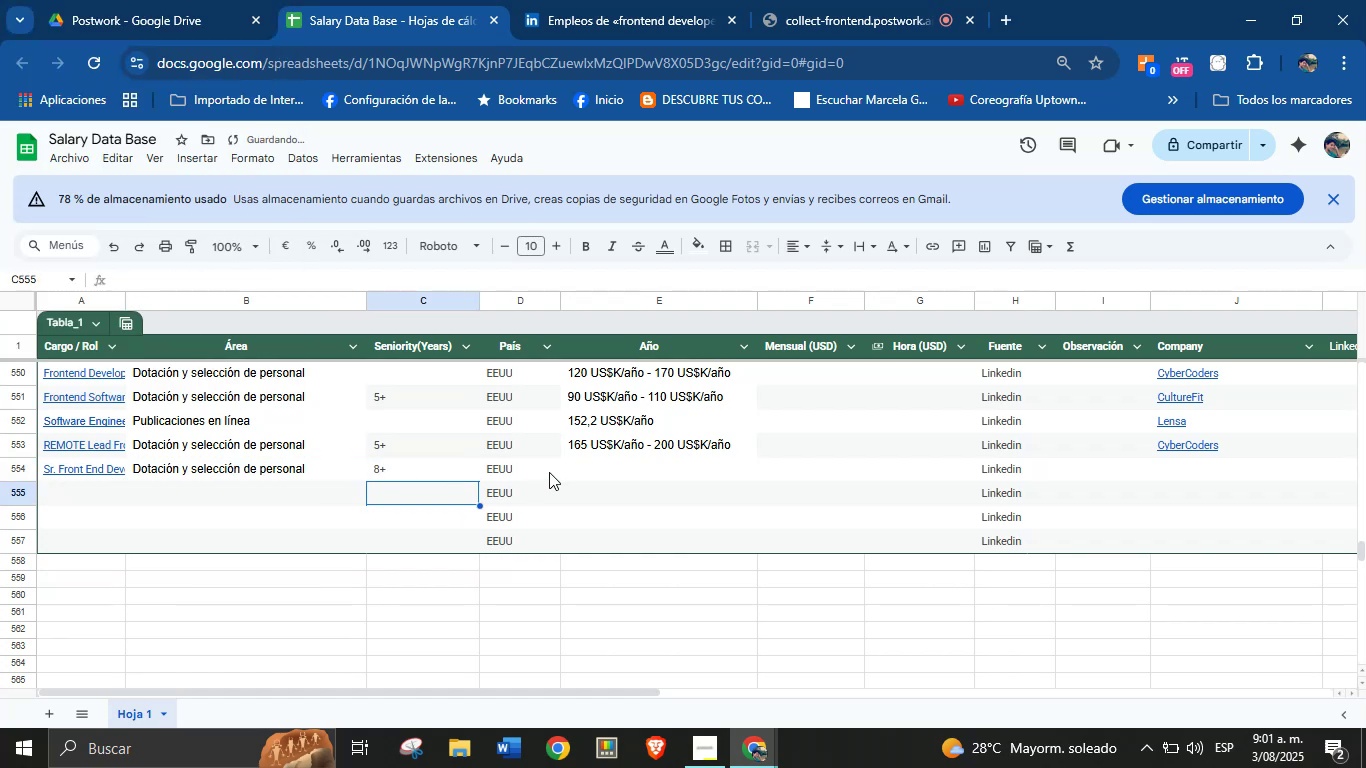 
left_click([570, 471])
 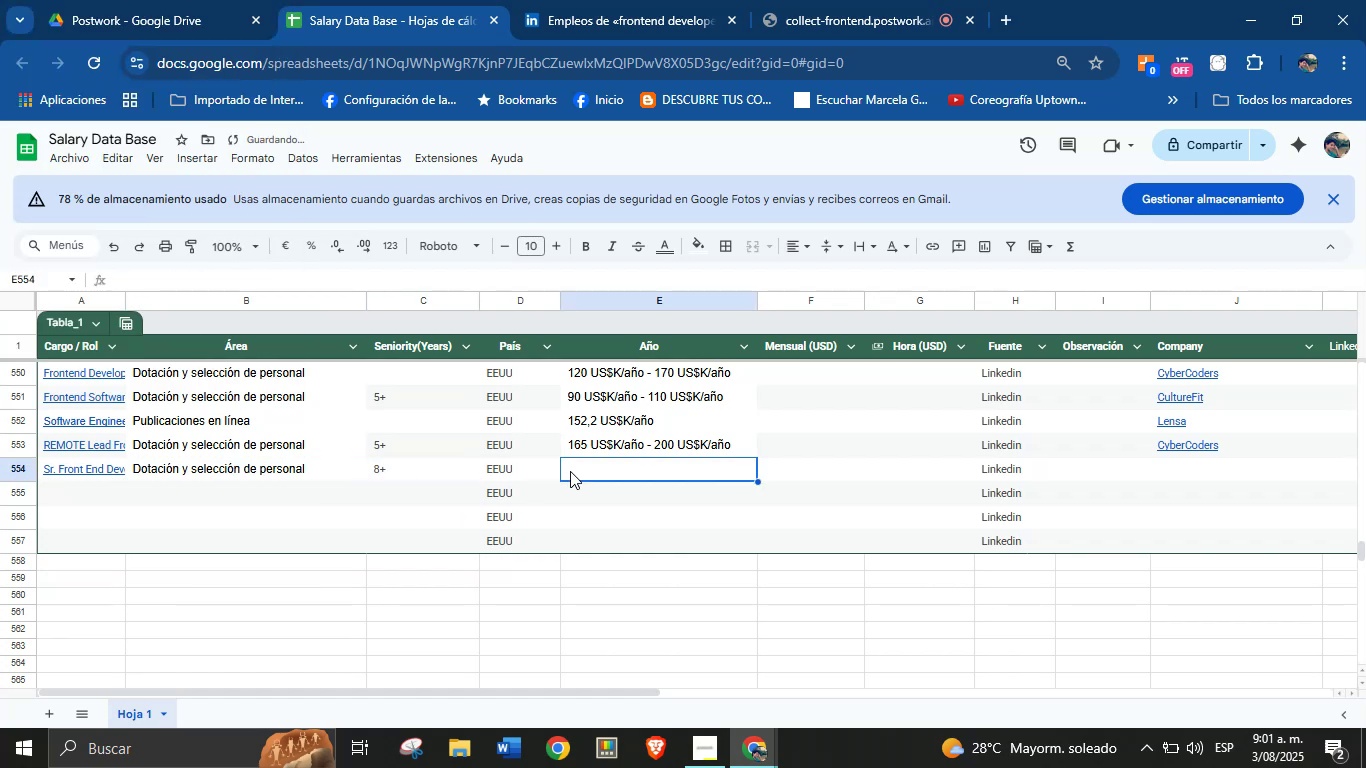 
key(Meta+V)
 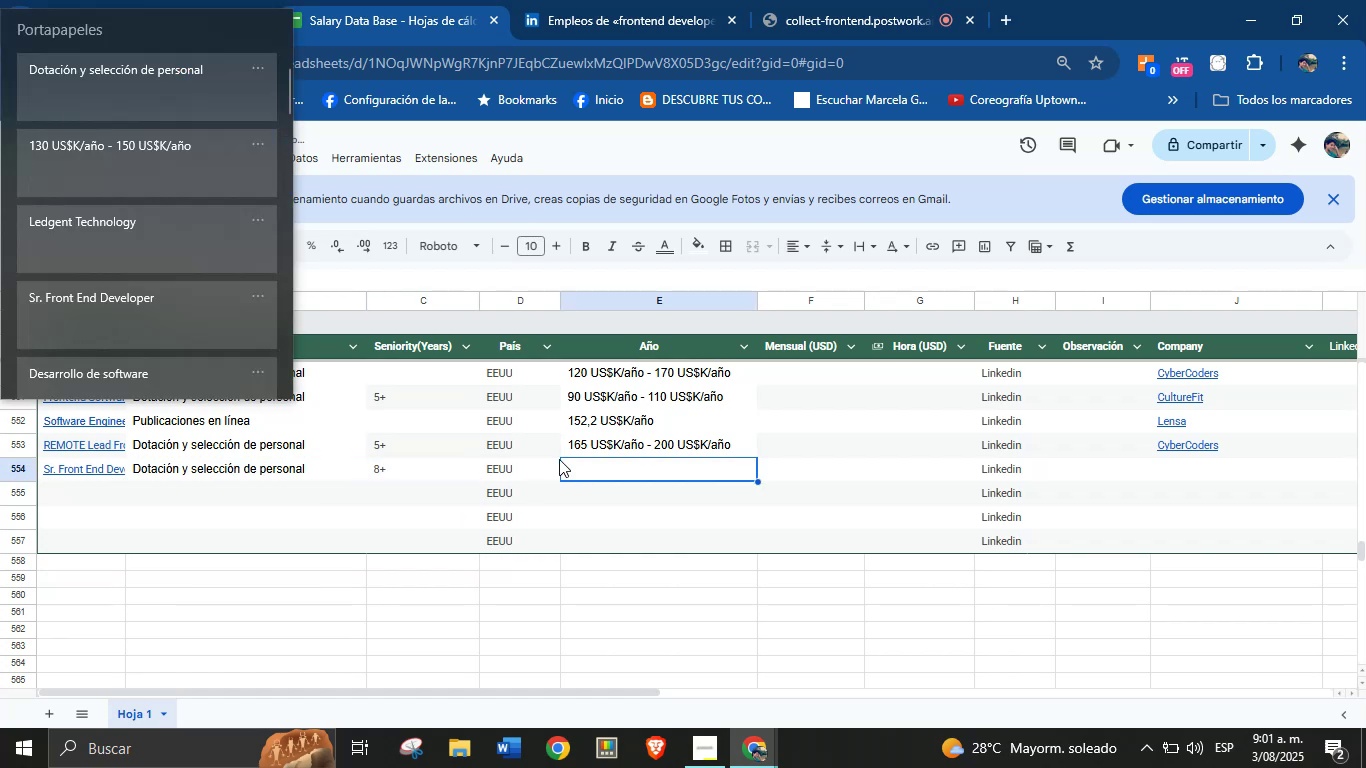 
key(Meta+MetaLeft)
 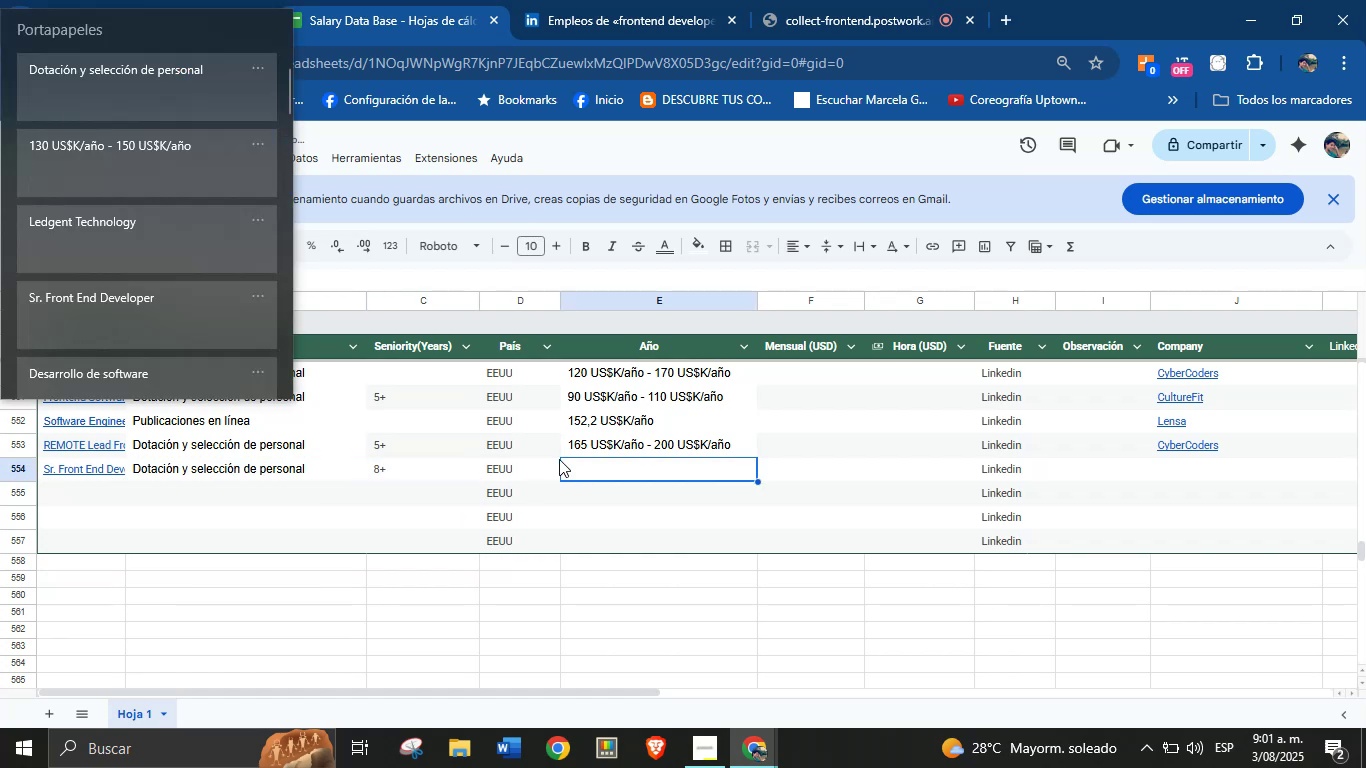 
key(Meta+MetaLeft)
 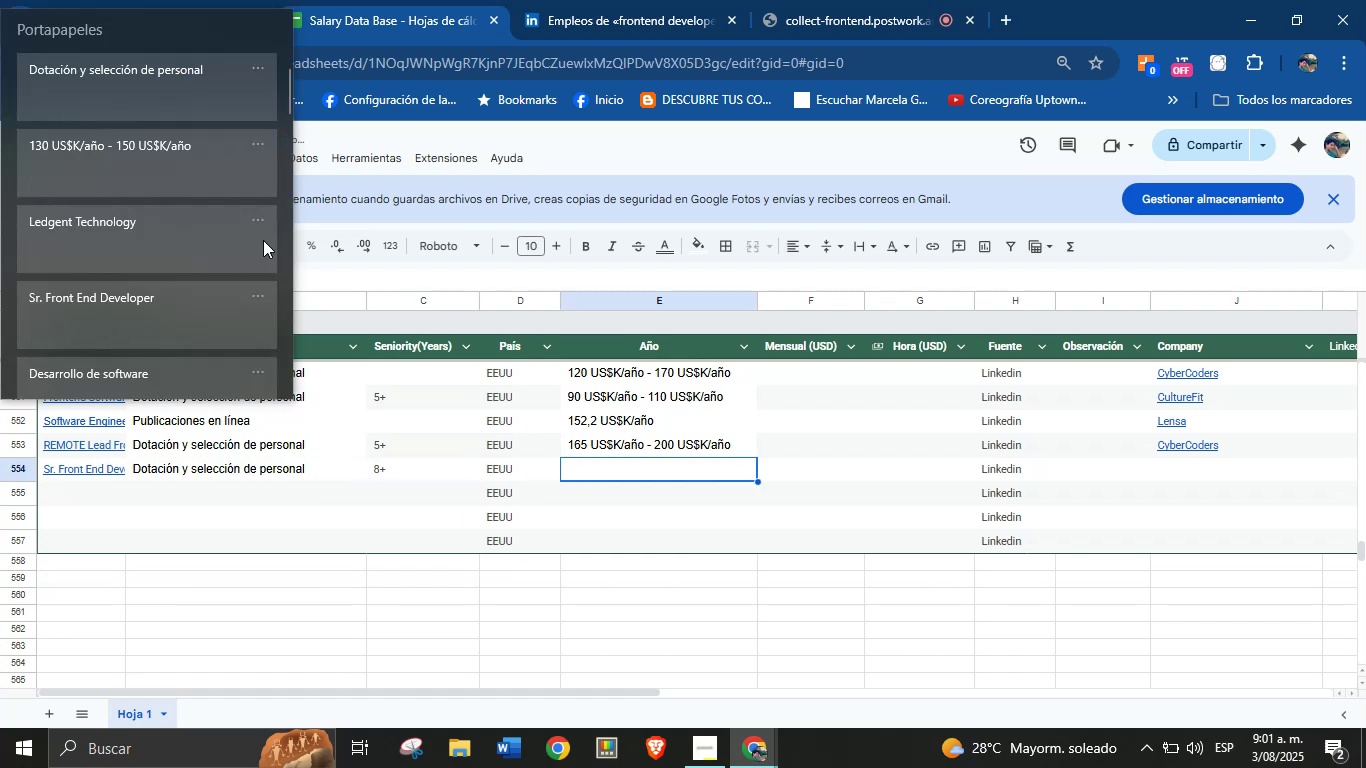 
left_click([115, 160])
 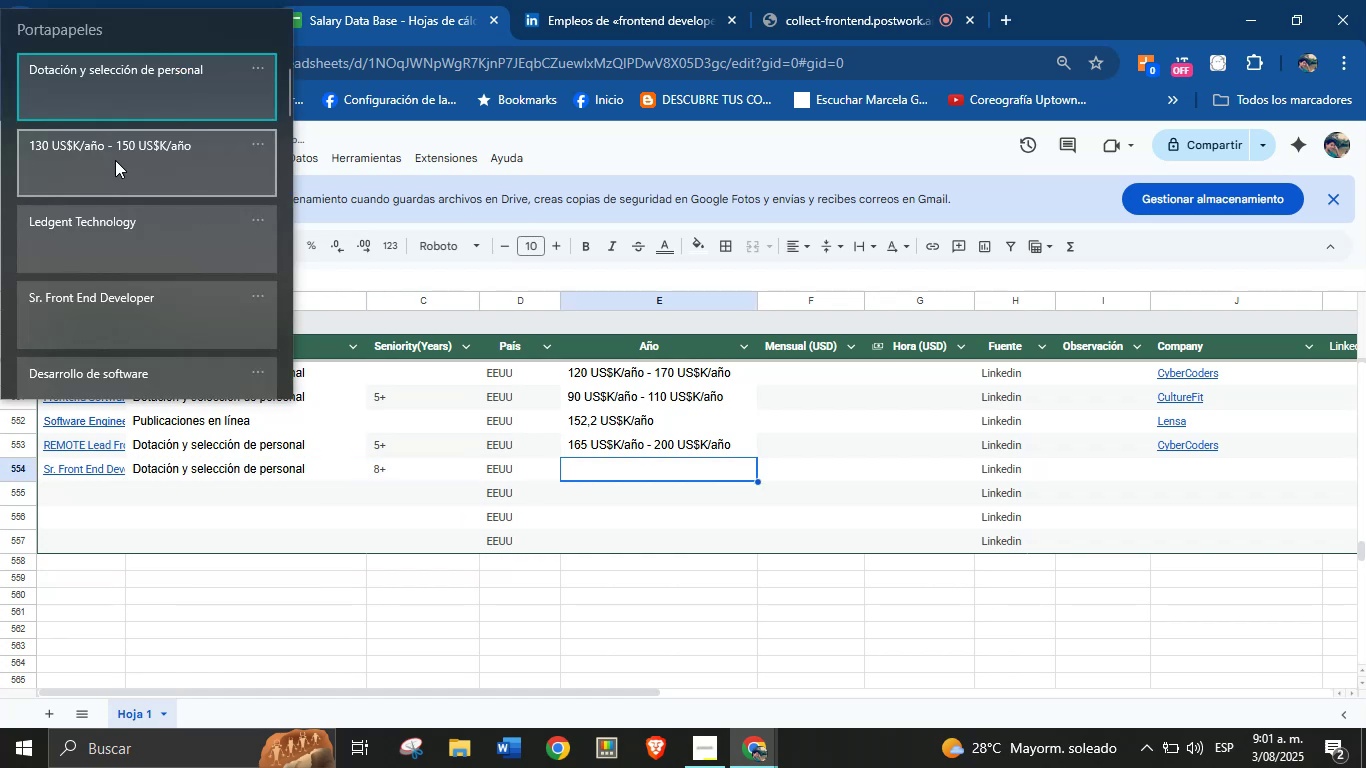 
key(Control+ControlLeft)
 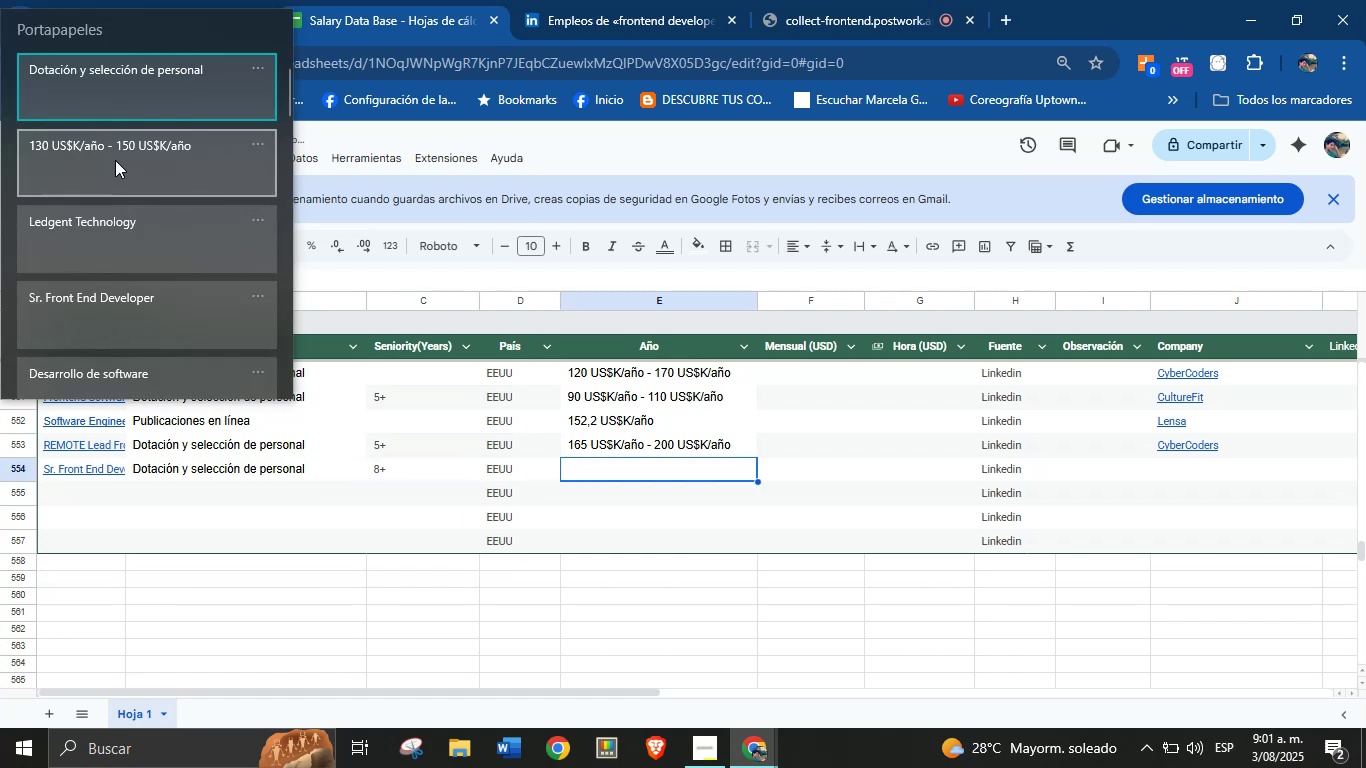 
key(Control+V)
 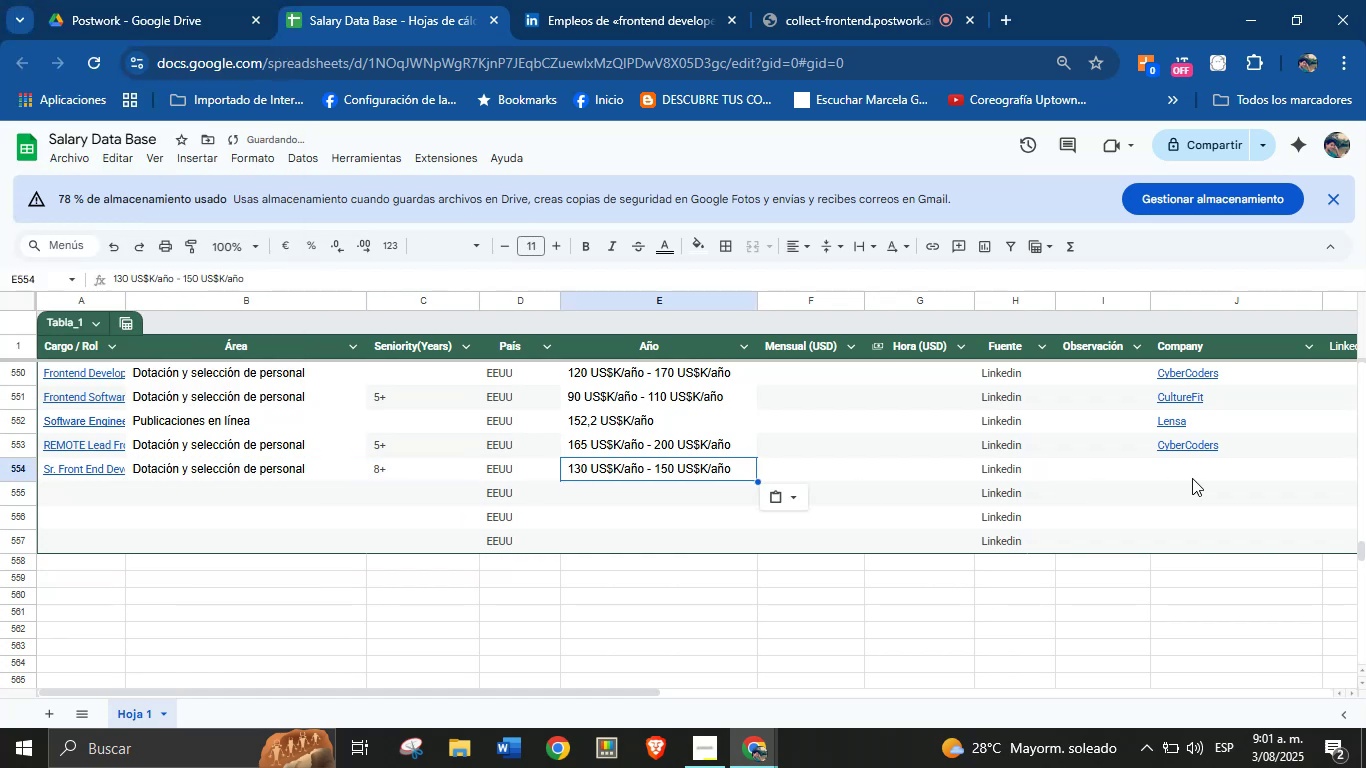 
key(Meta+MetaLeft)
 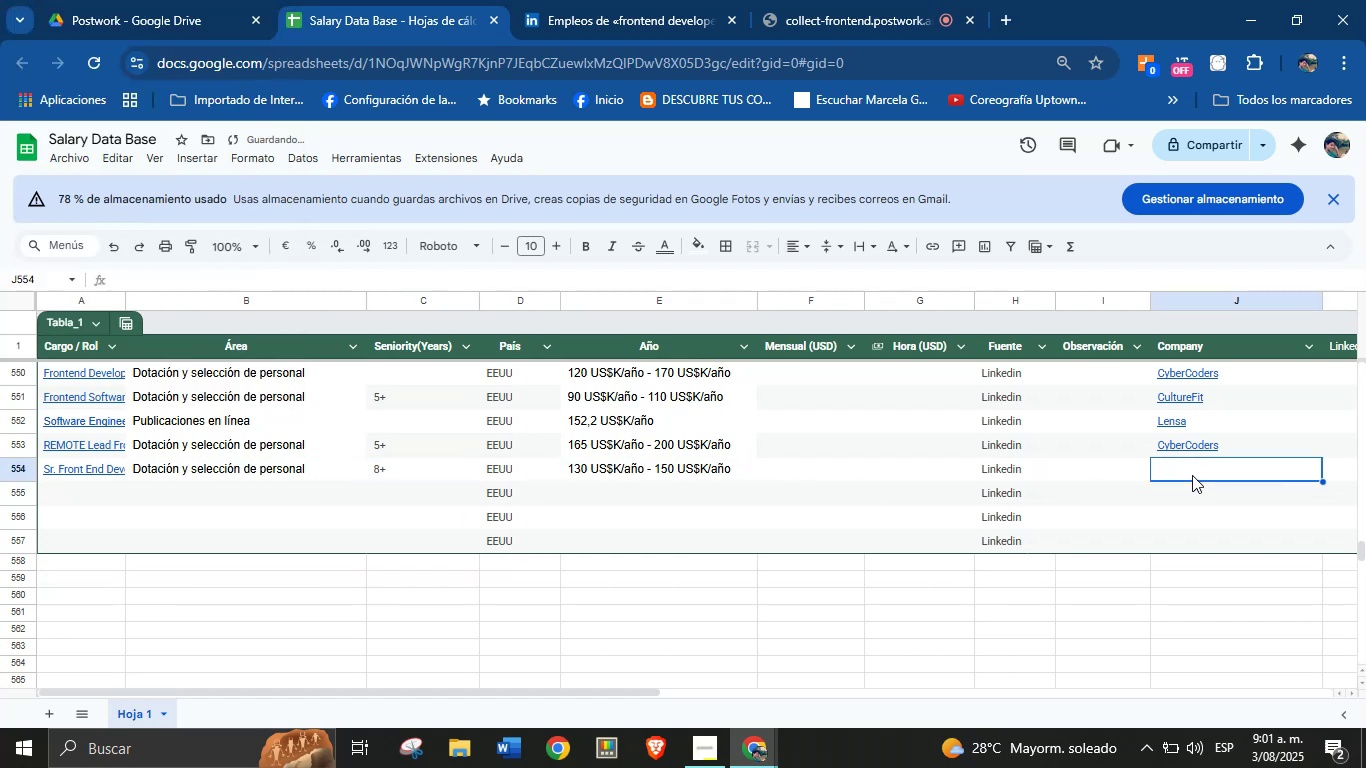 
key(Meta+MetaLeft)
 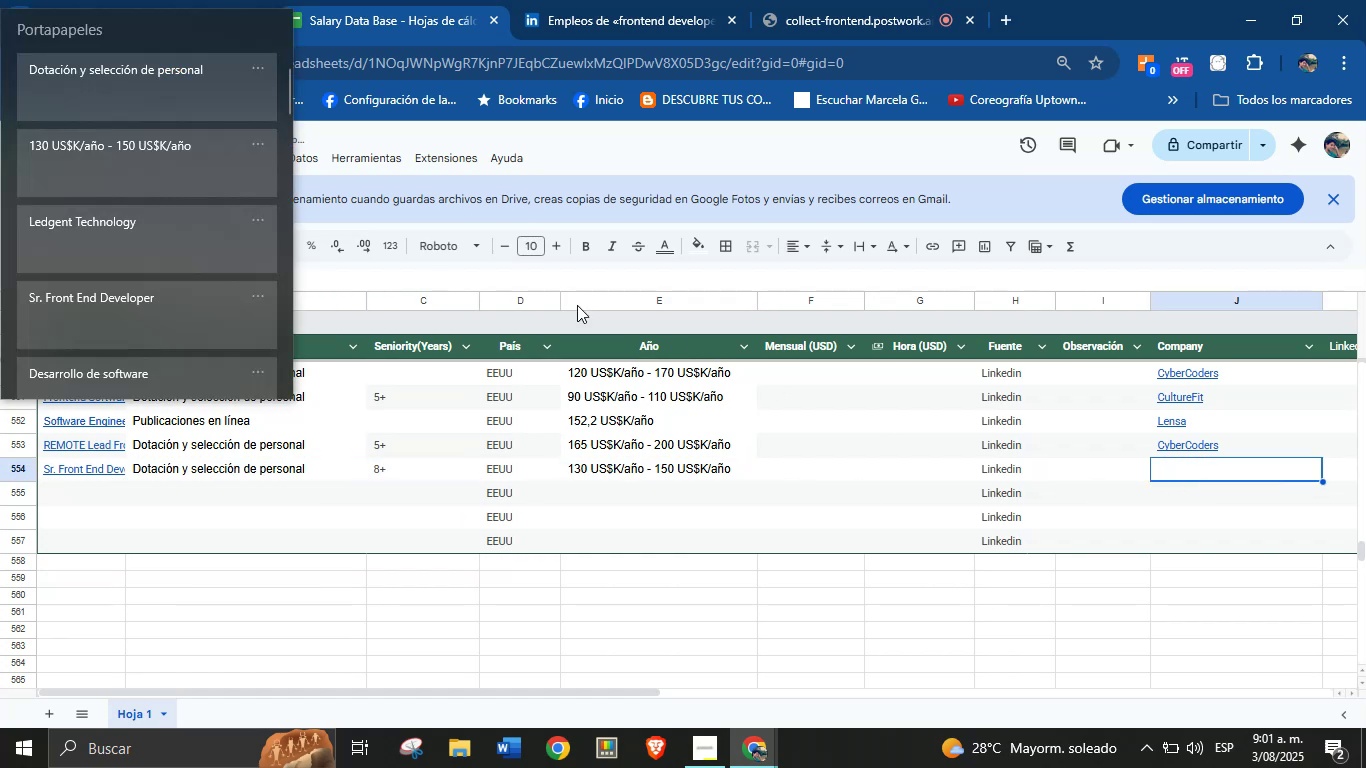 
key(Meta+V)
 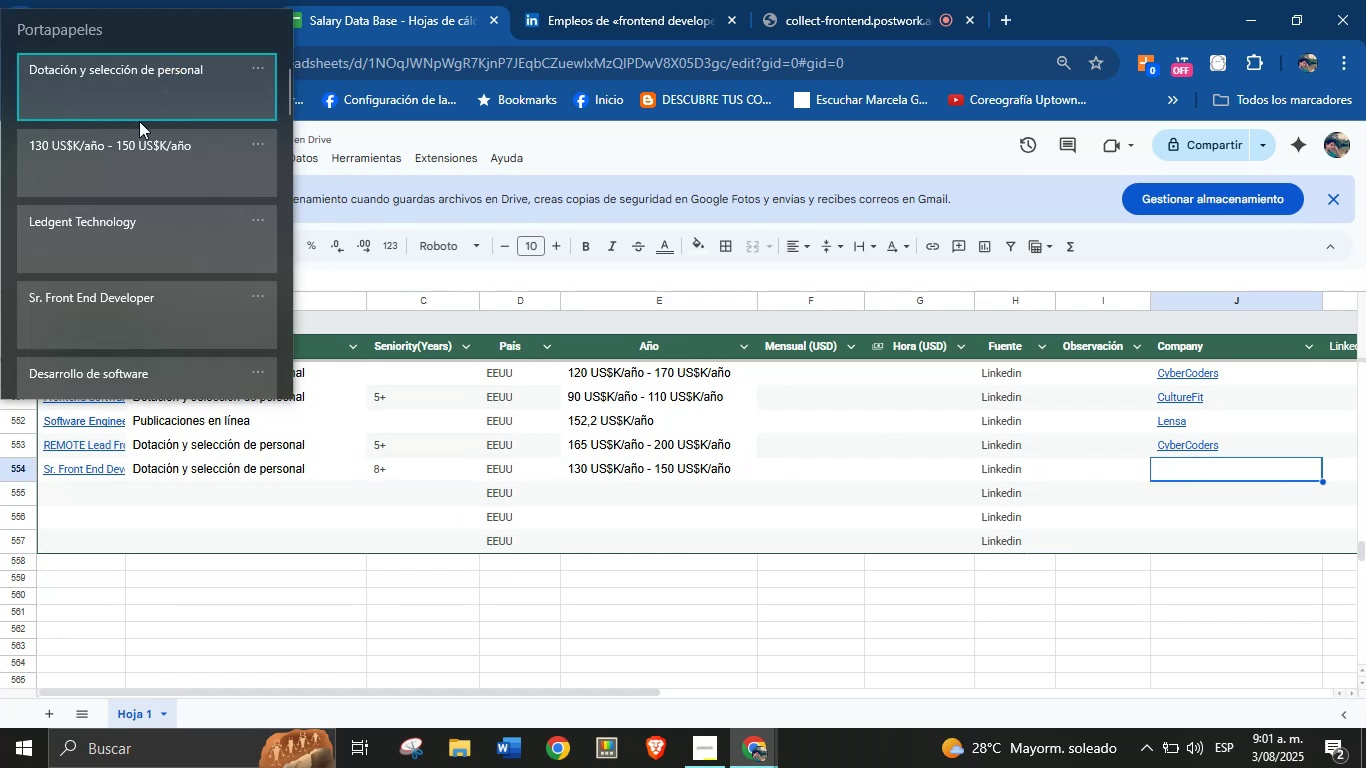 
left_click([135, 229])
 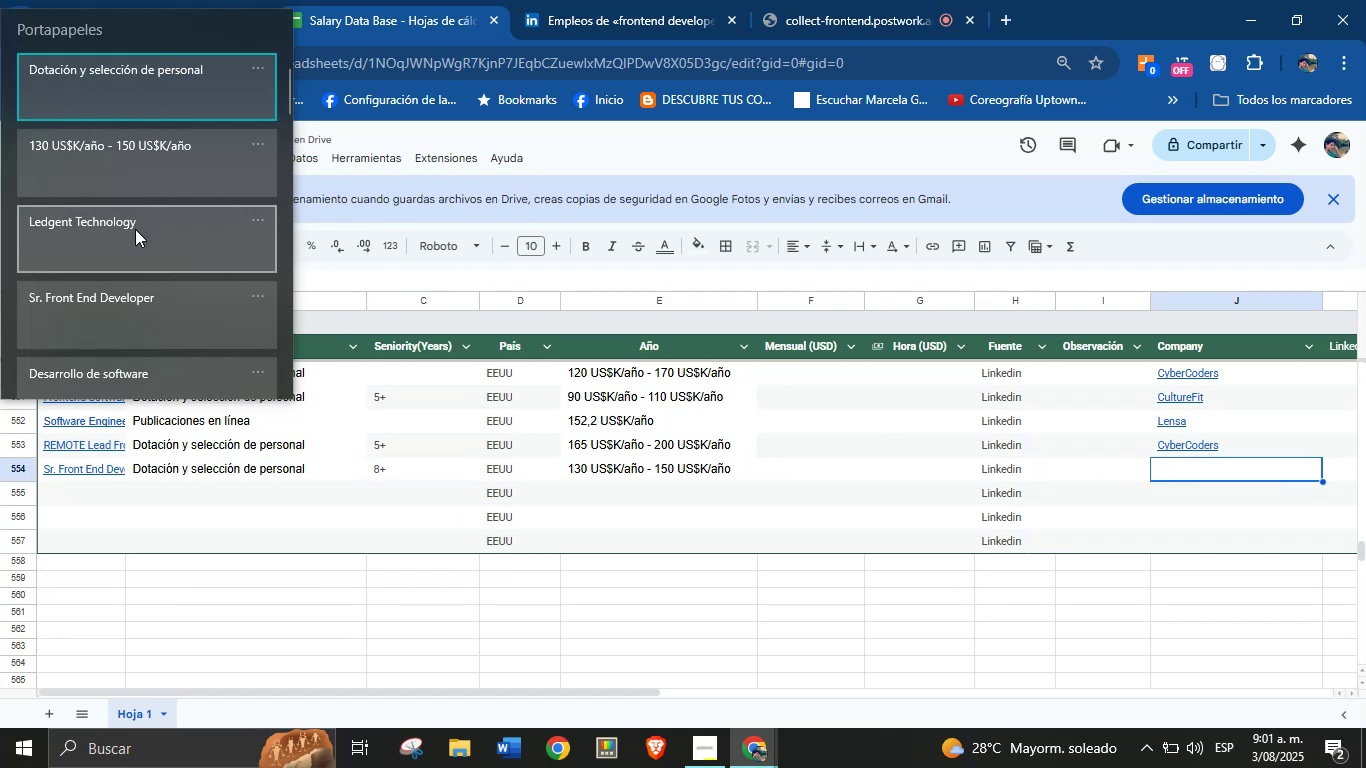 
key(Control+ControlLeft)
 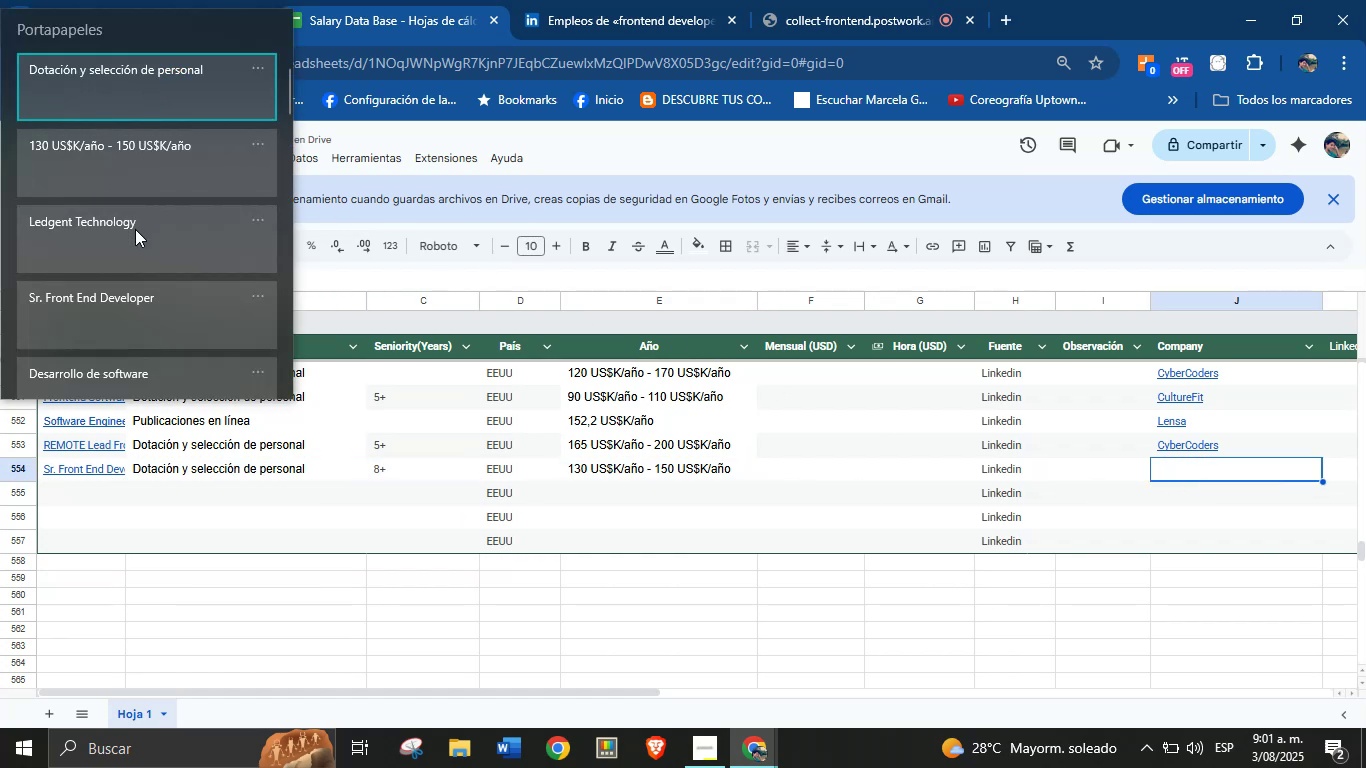 
key(Control+V)
 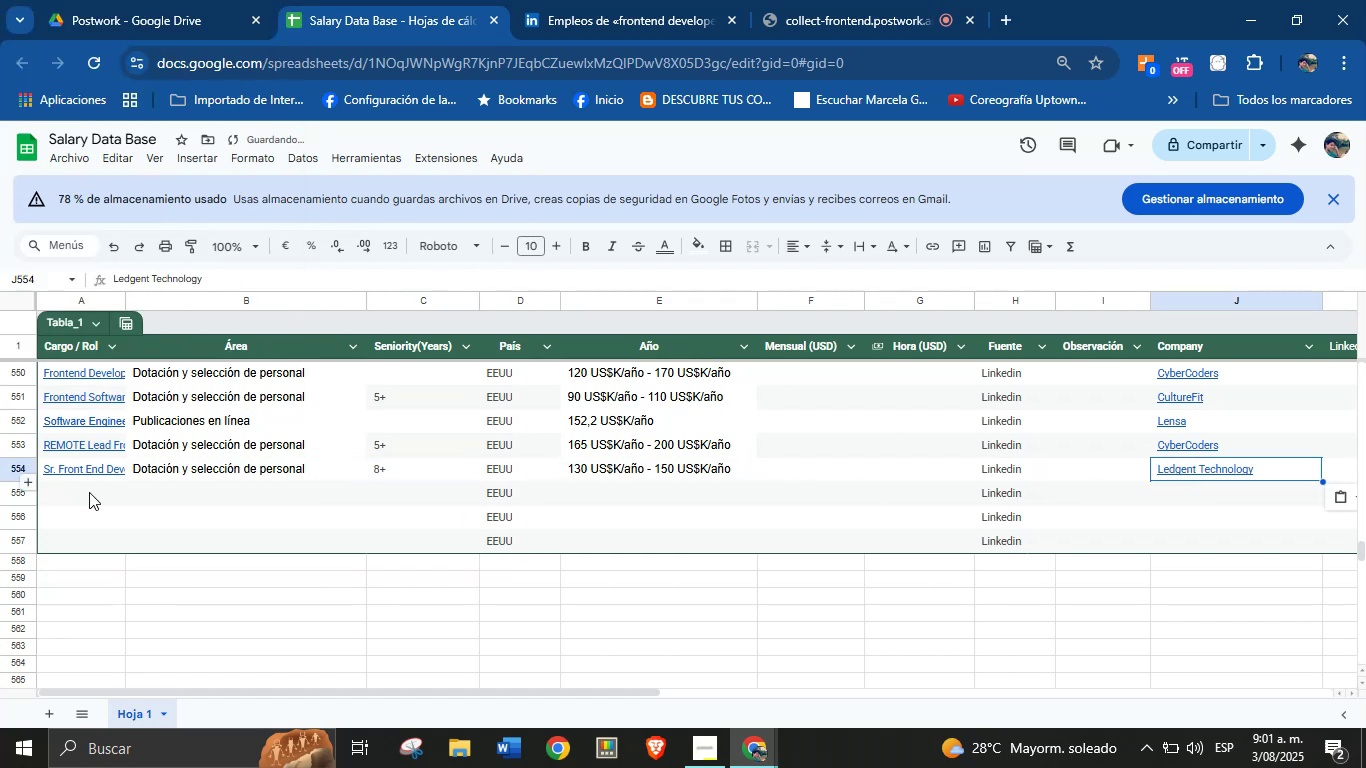 
left_click([89, 498])
 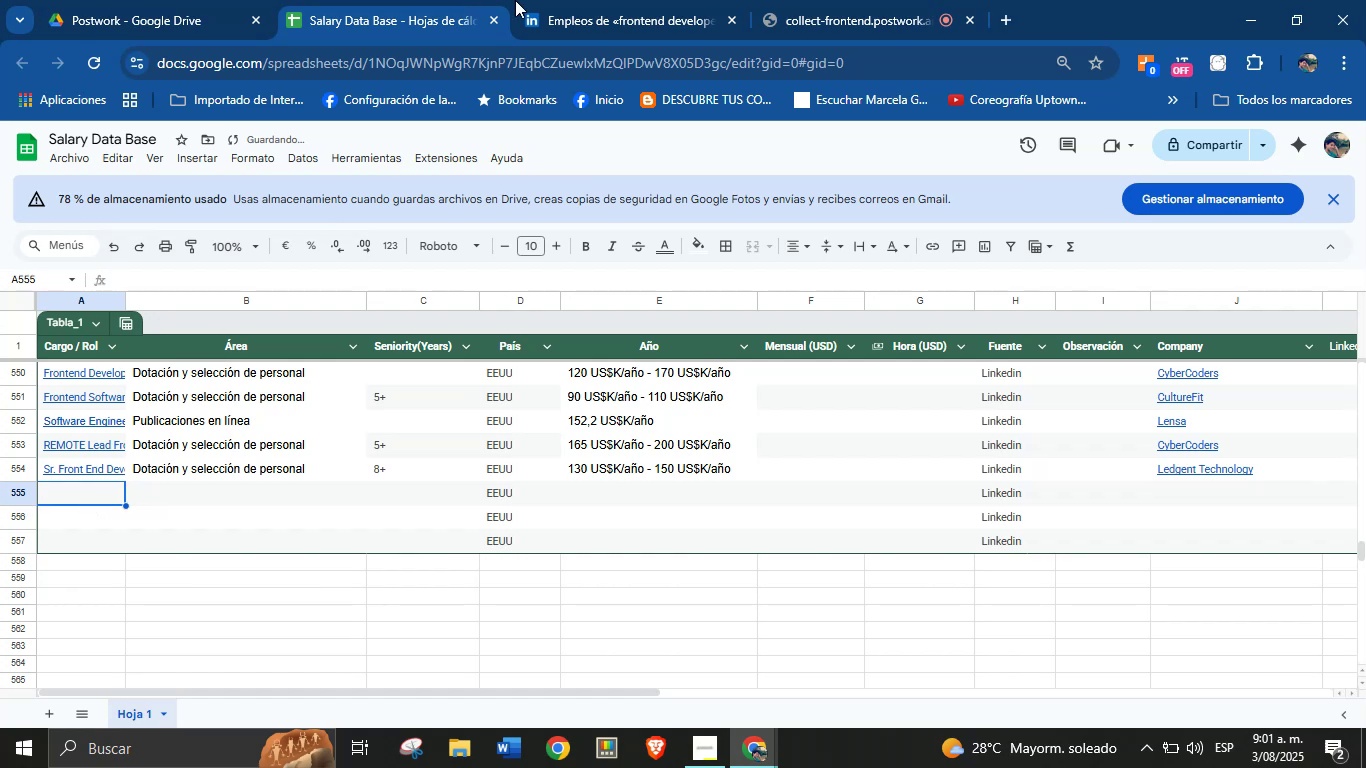 
left_click([576, 0])
 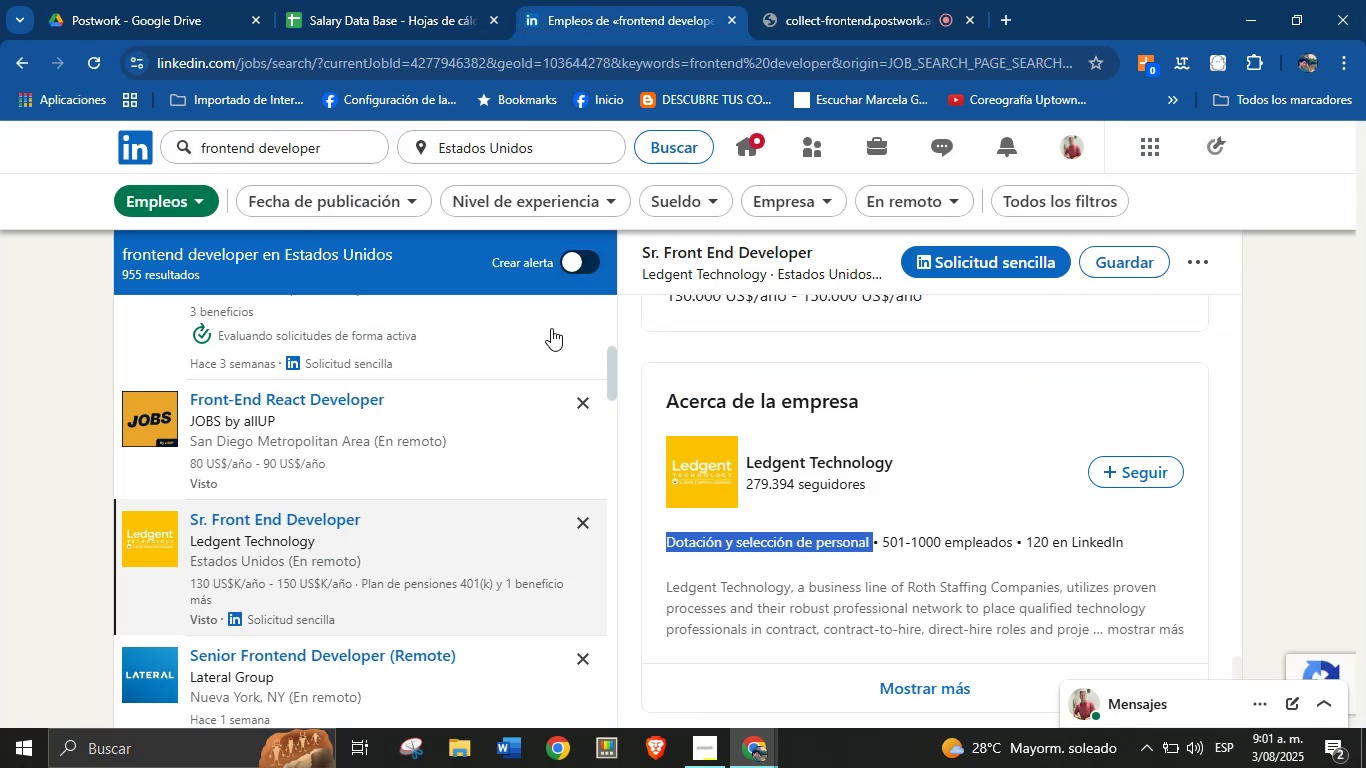 
scroll: coordinate [412, 460], scroll_direction: down, amount: 3.0
 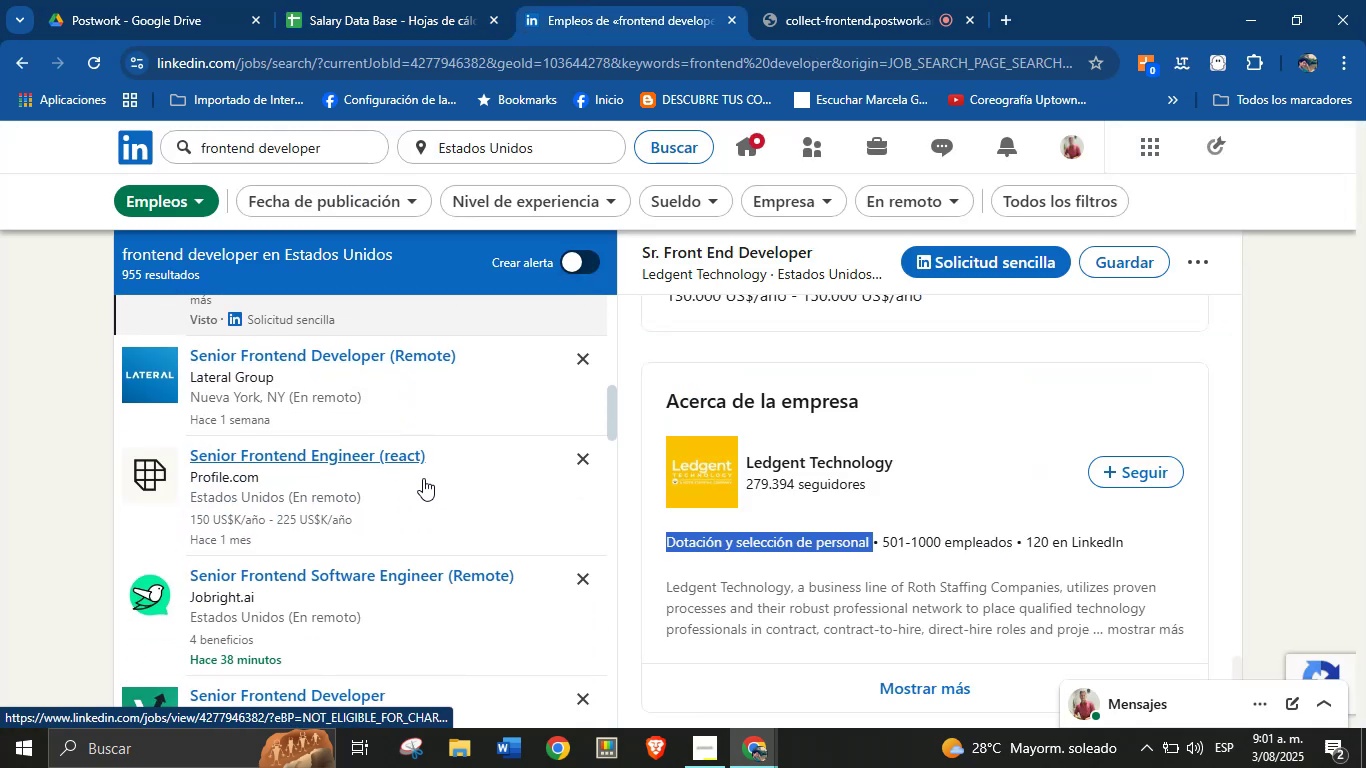 
left_click([357, 484])
 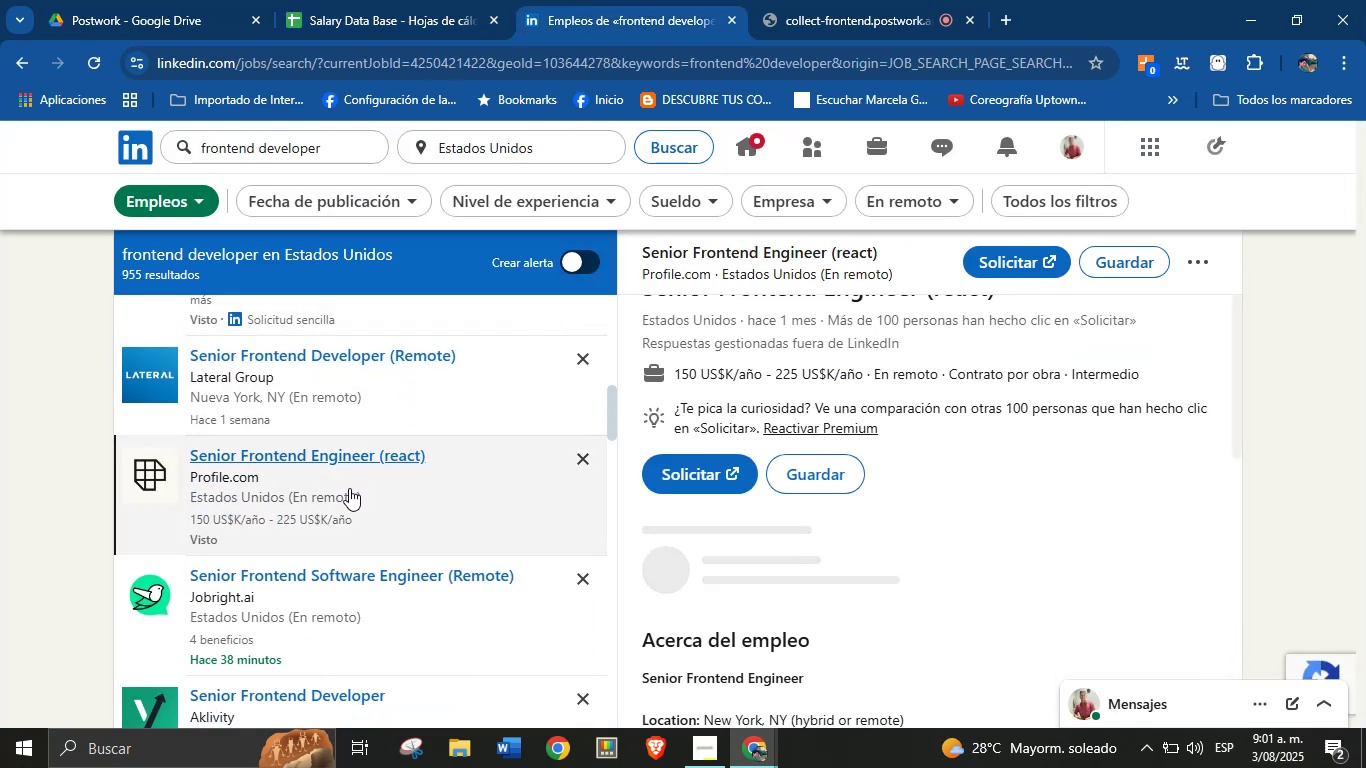 
scroll: coordinate [784, 436], scroll_direction: up, amount: 4.0
 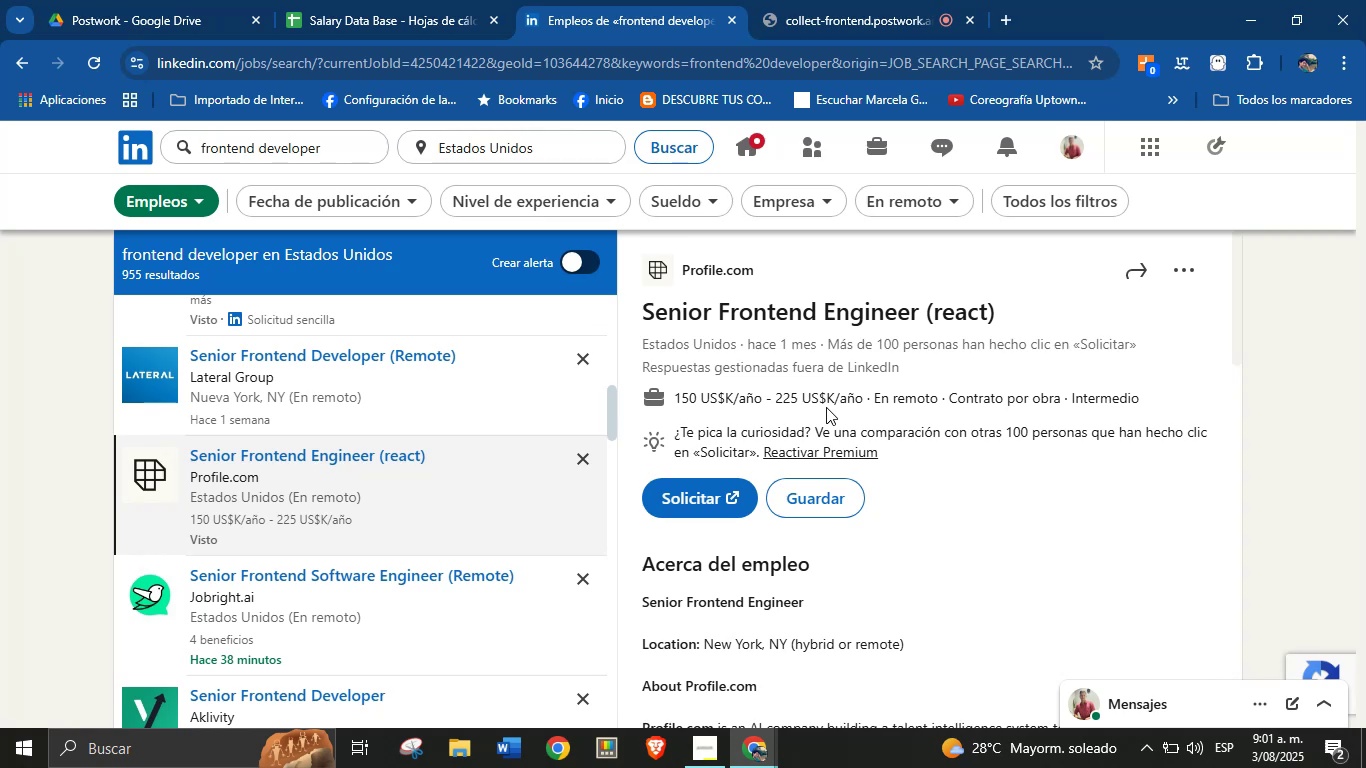 
wait(10.22)
 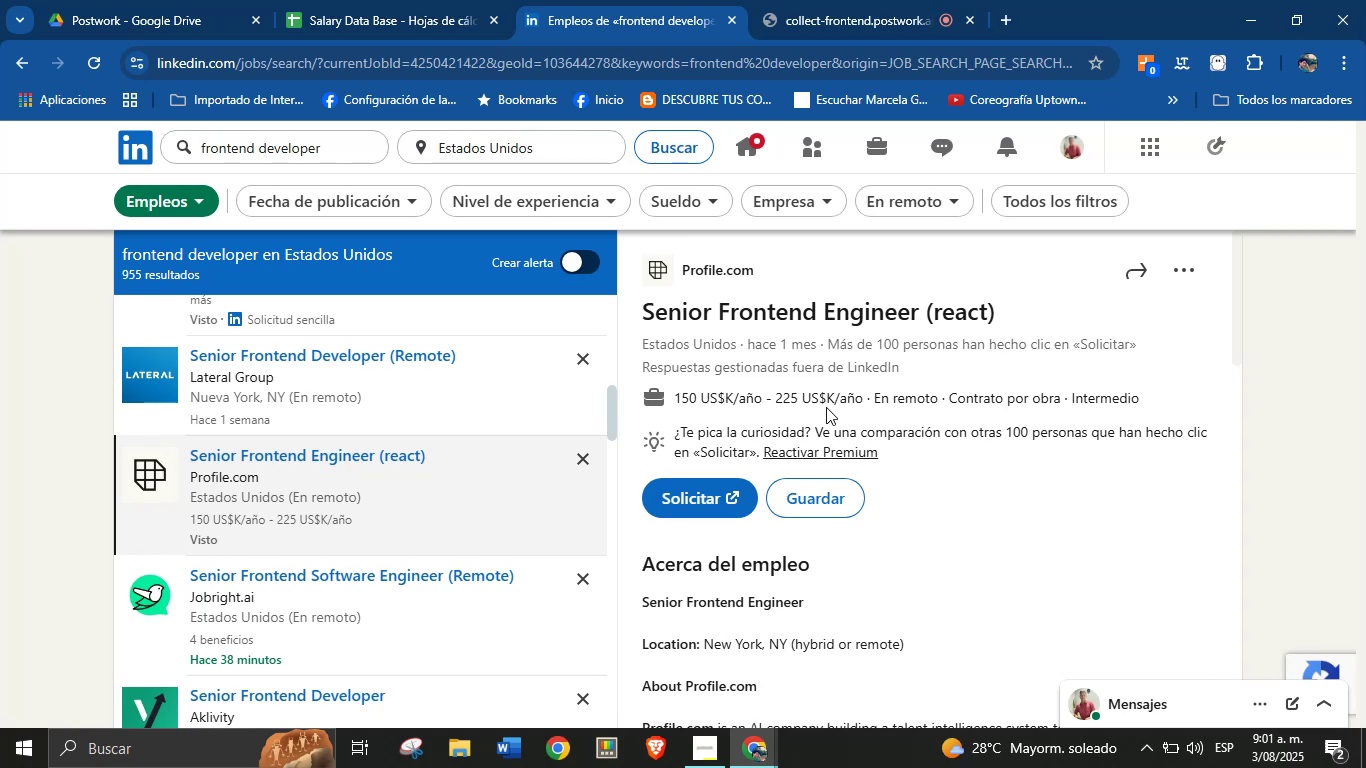 
left_click_drag(start_coordinate=[998, 313], to_coordinate=[642, 312])
 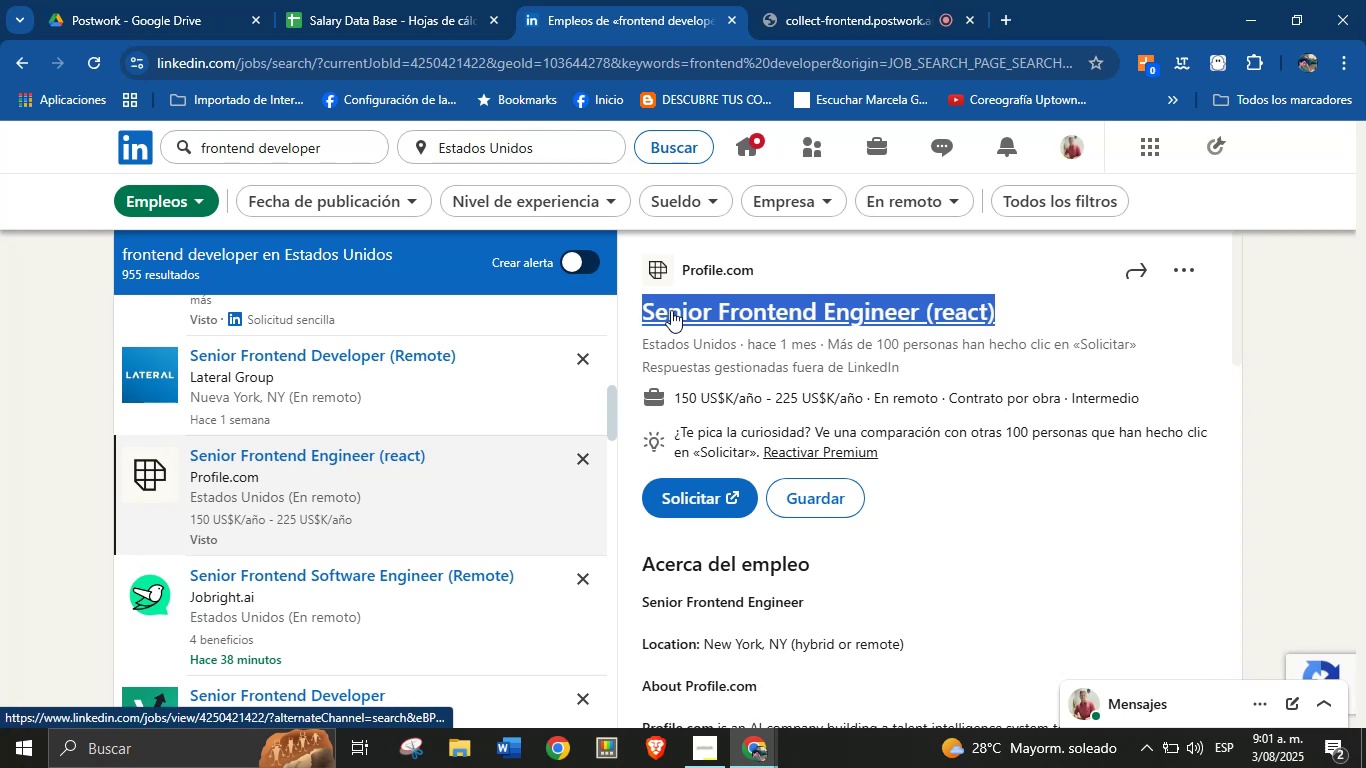 
key(Alt+Control+ControlLeft)
 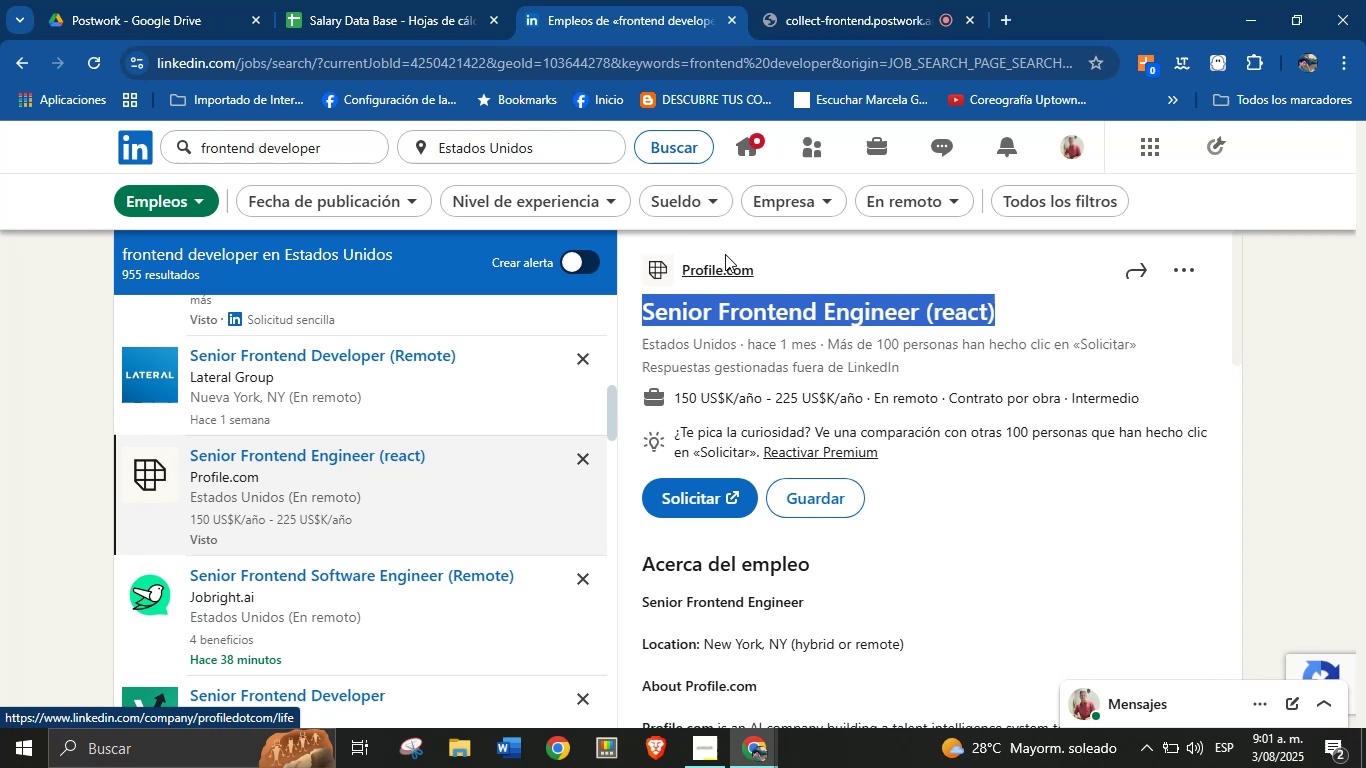 
key(Alt+AltLeft)
 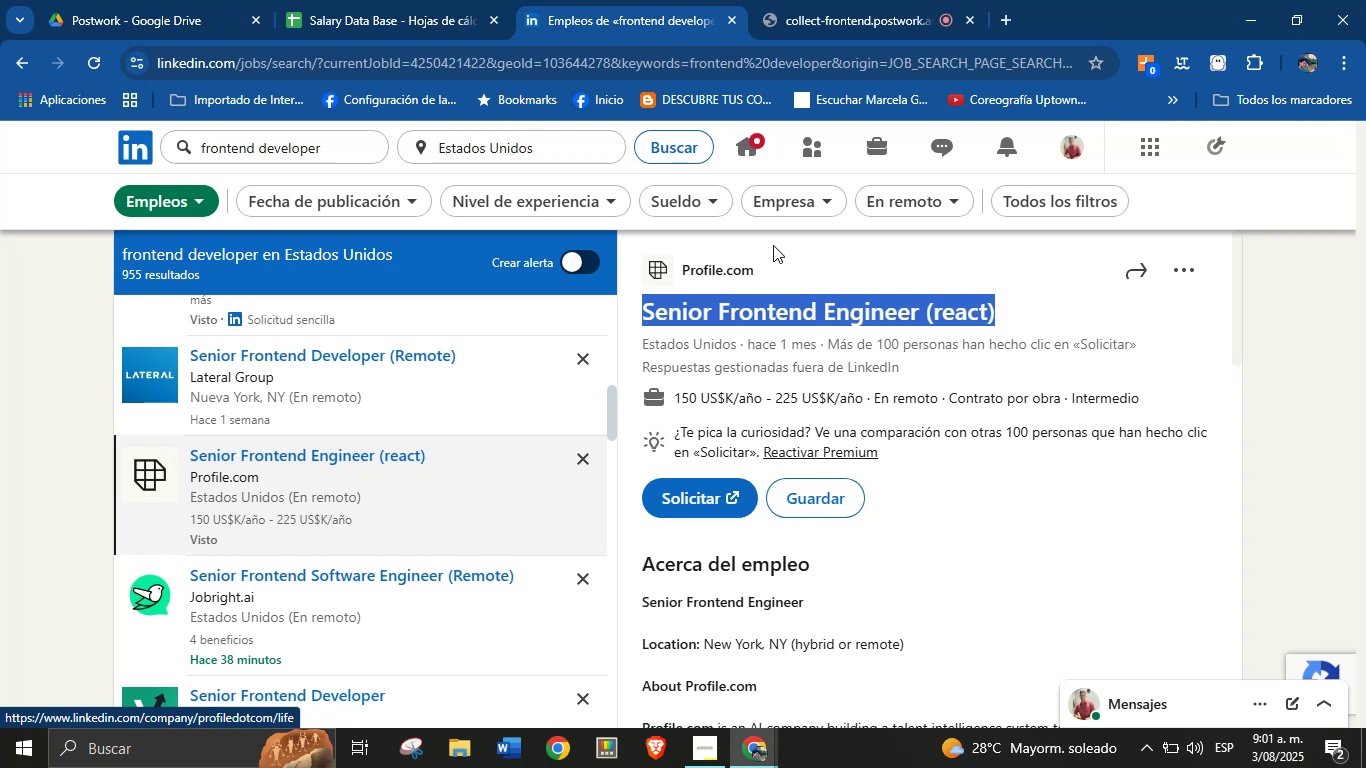 
key(Alt+Control+C)
 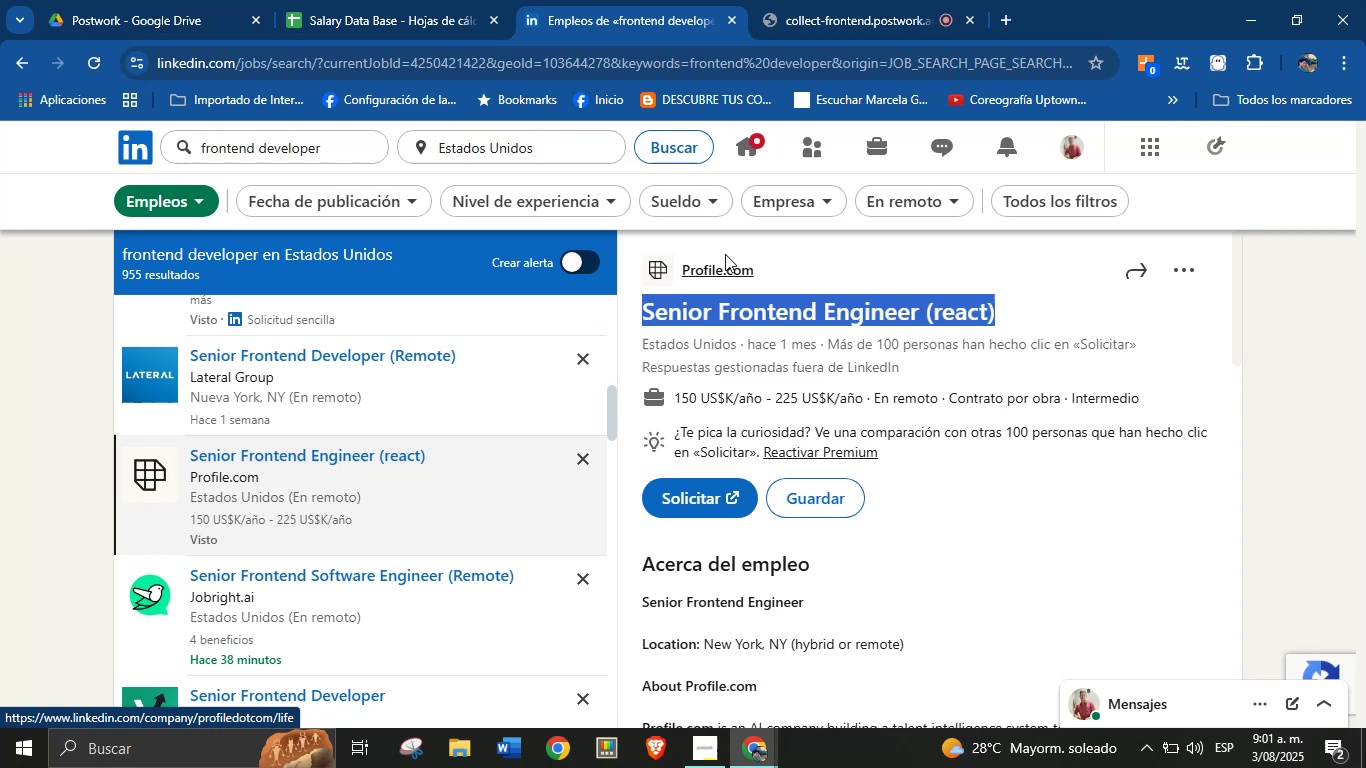 
left_click_drag(start_coordinate=[766, 273], to_coordinate=[680, 277])
 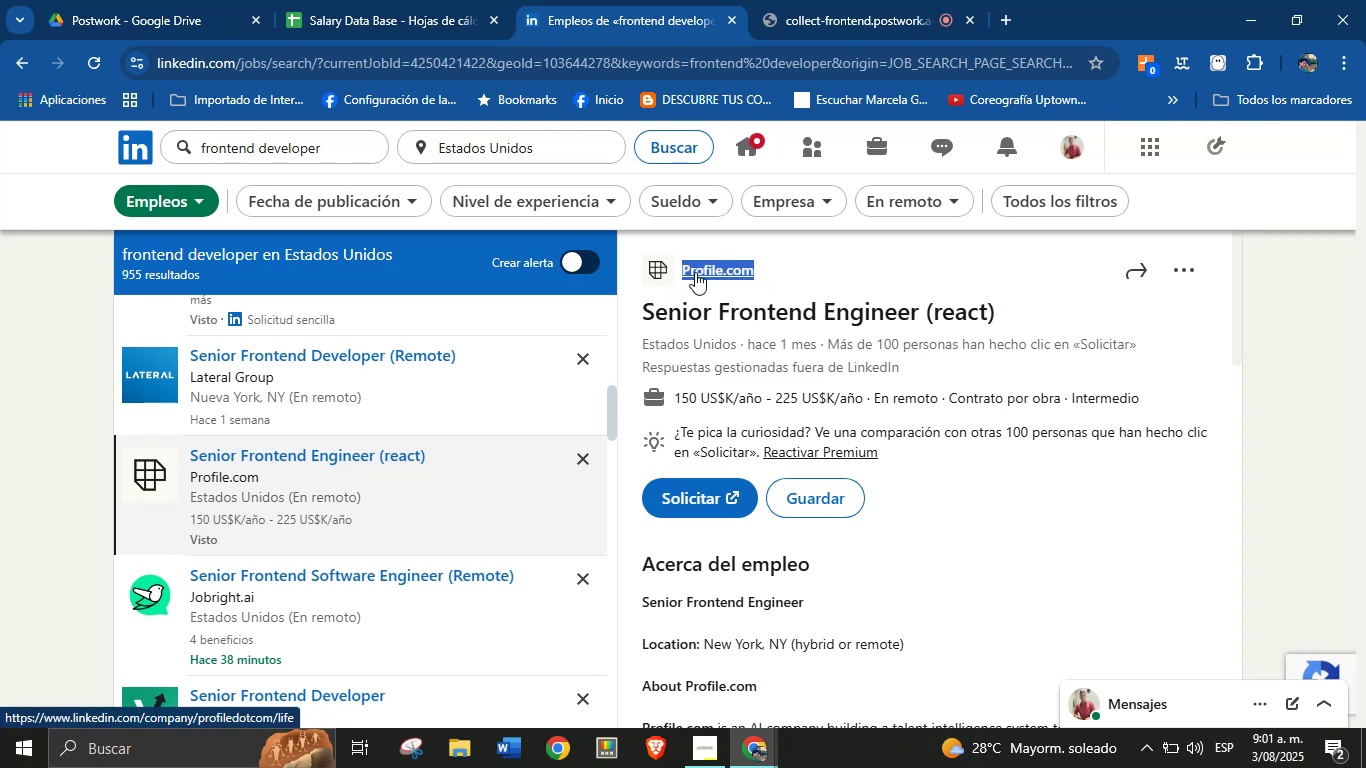 
key(Alt+AltLeft)
 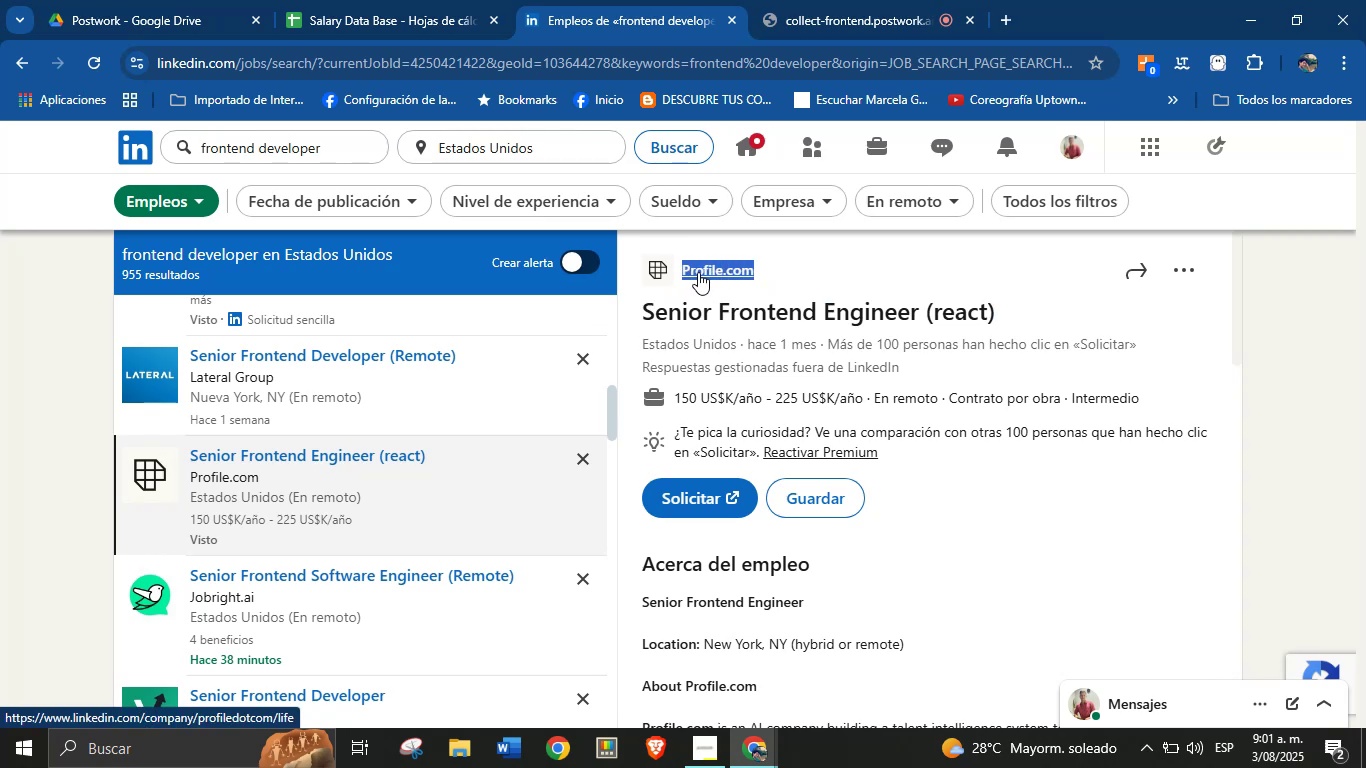 
key(Alt+Control+ControlLeft)
 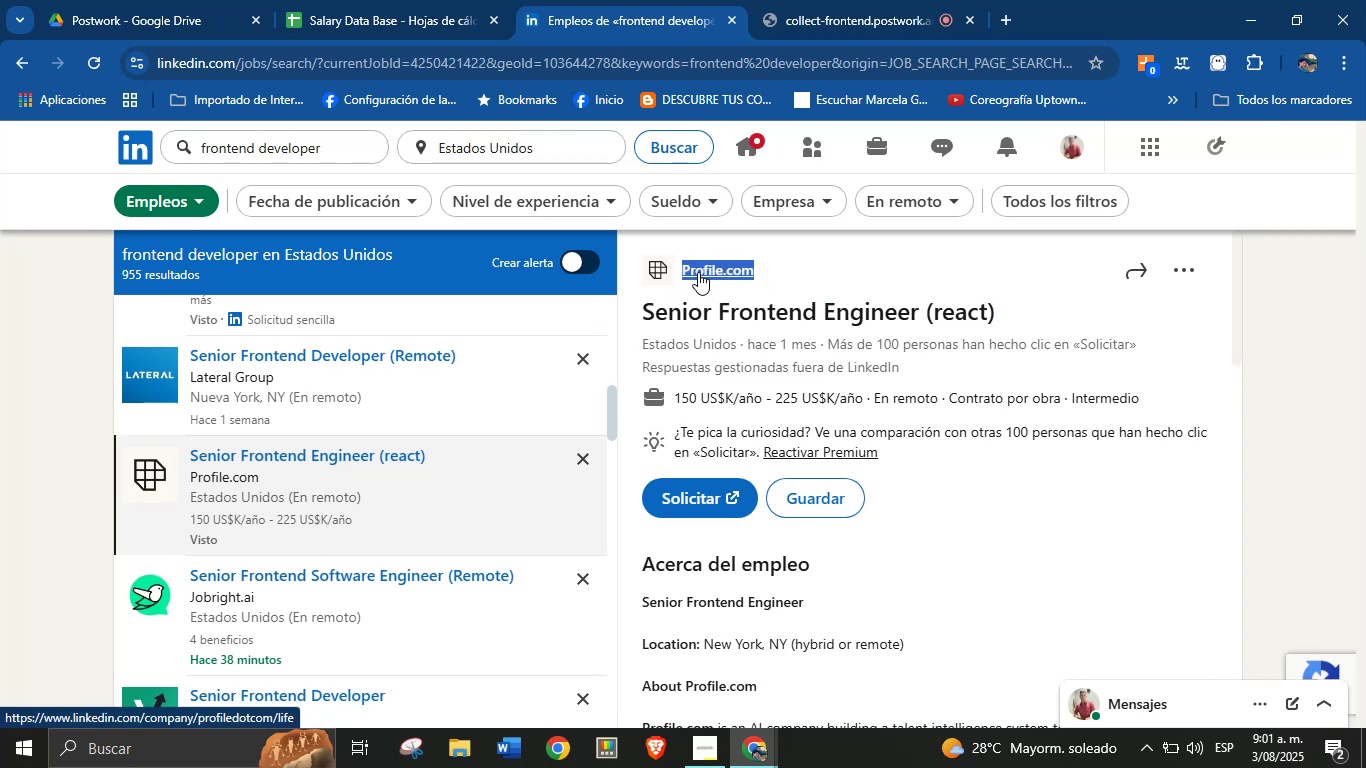 
key(Alt+Control+C)
 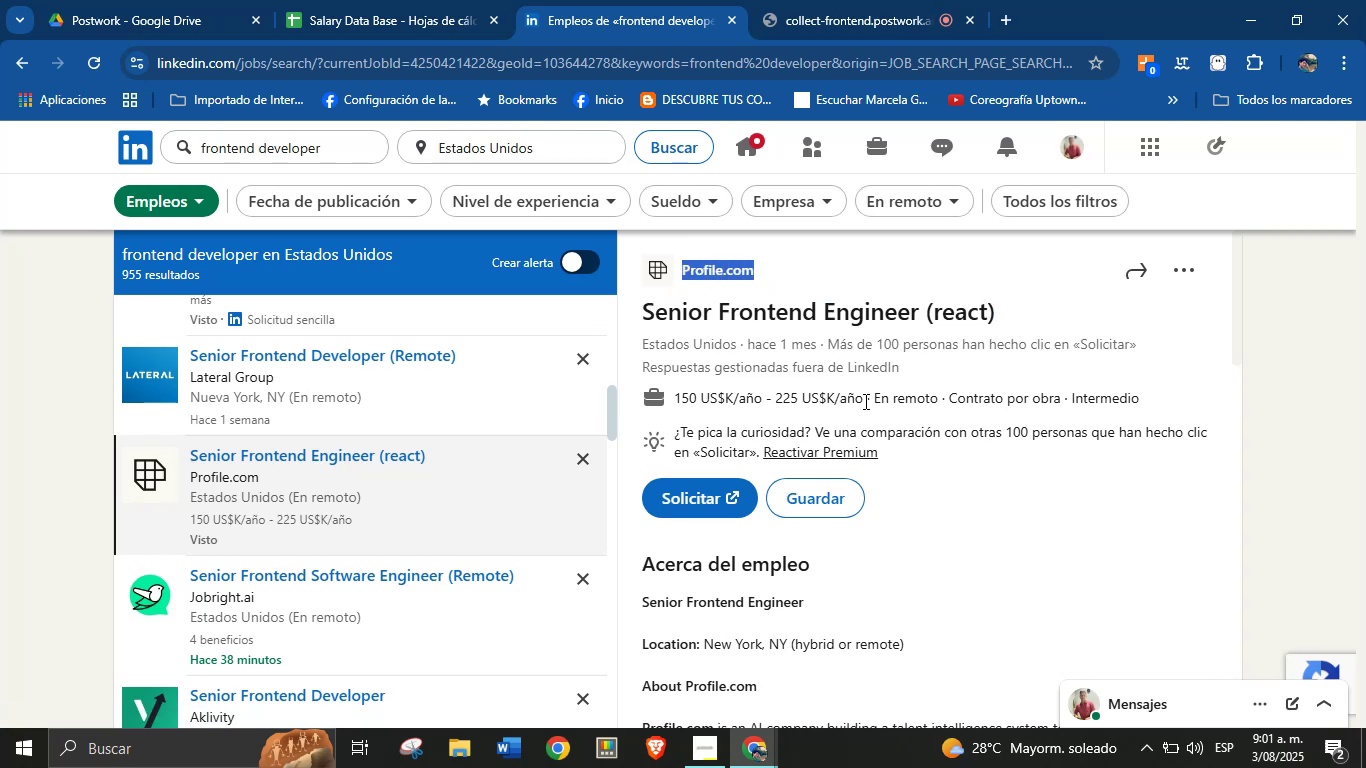 
left_click_drag(start_coordinate=[862, 398], to_coordinate=[674, 402])
 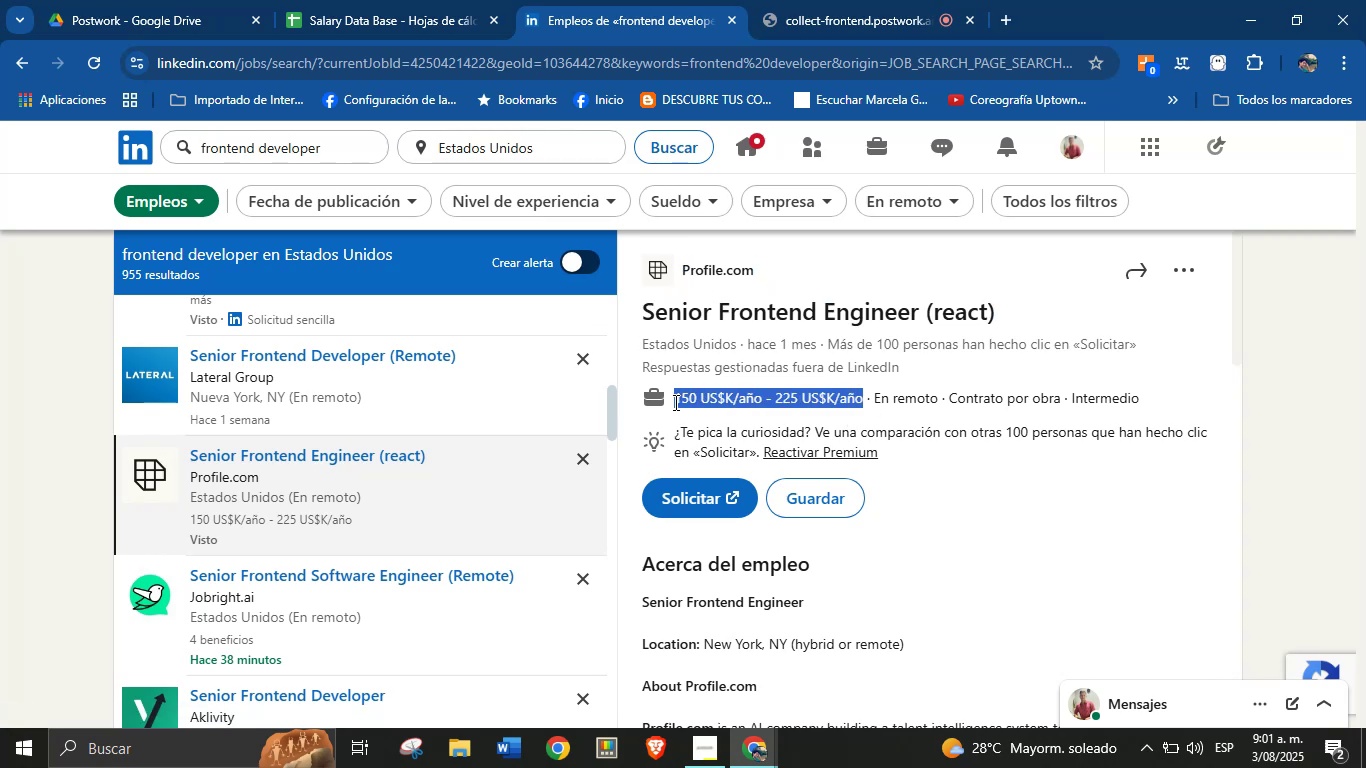 
key(Alt+AltLeft)
 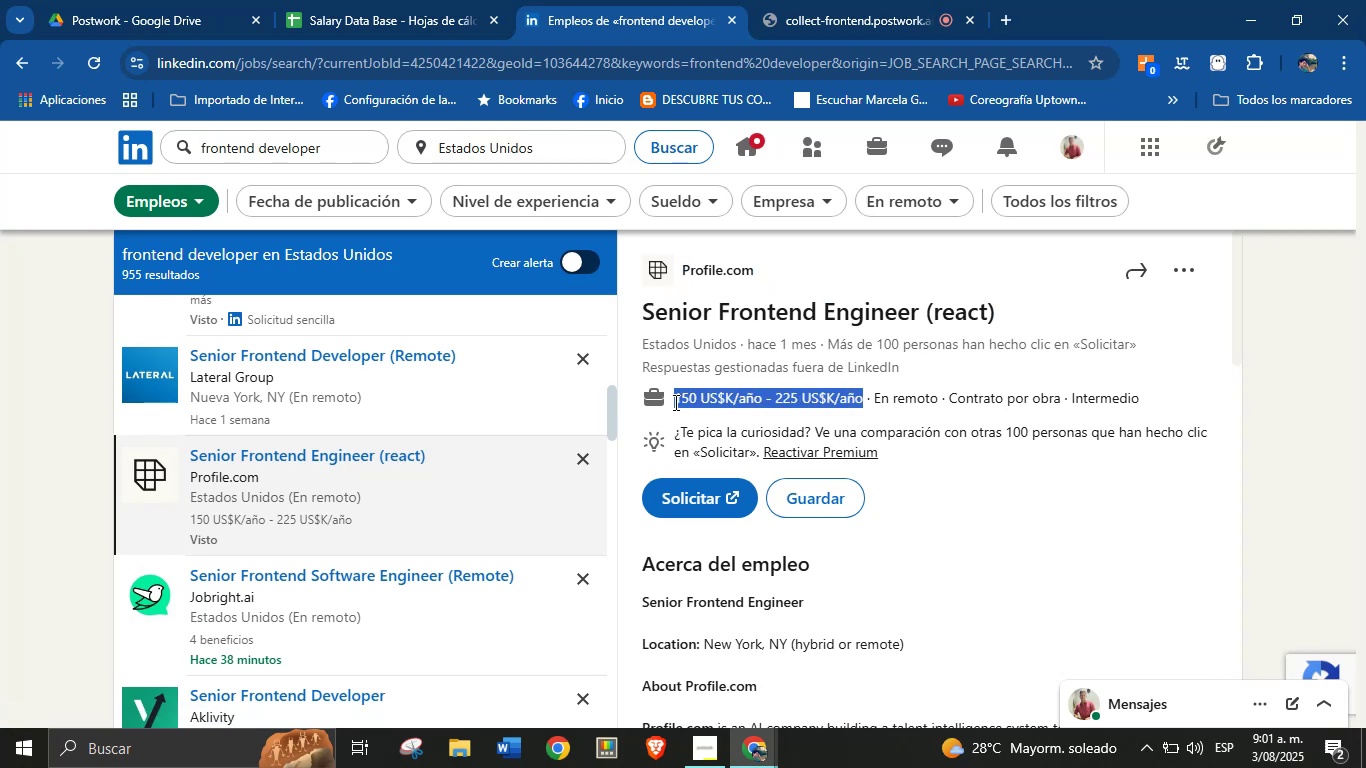 
key(Alt+Control+ControlLeft)
 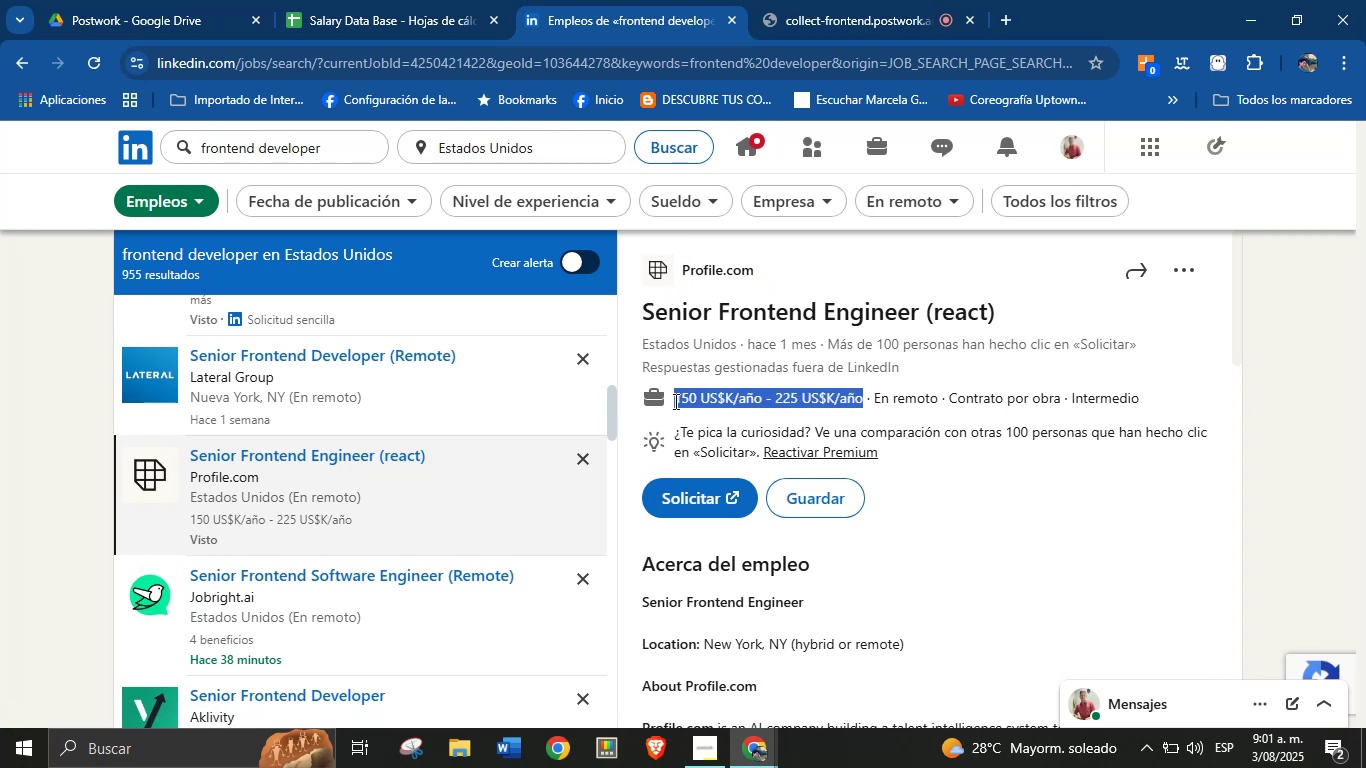 
key(Alt+Control+C)
 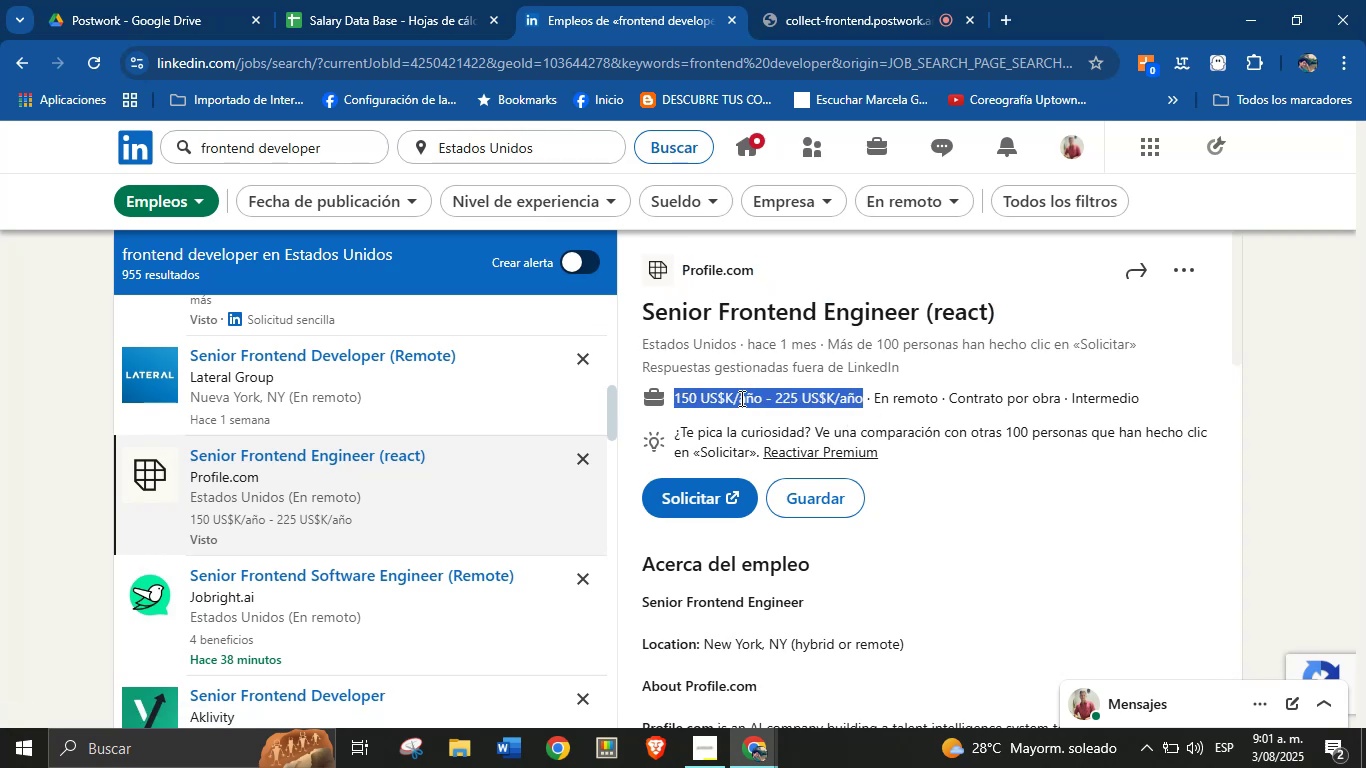 
scroll: coordinate [834, 507], scroll_direction: down, amount: 17.0
 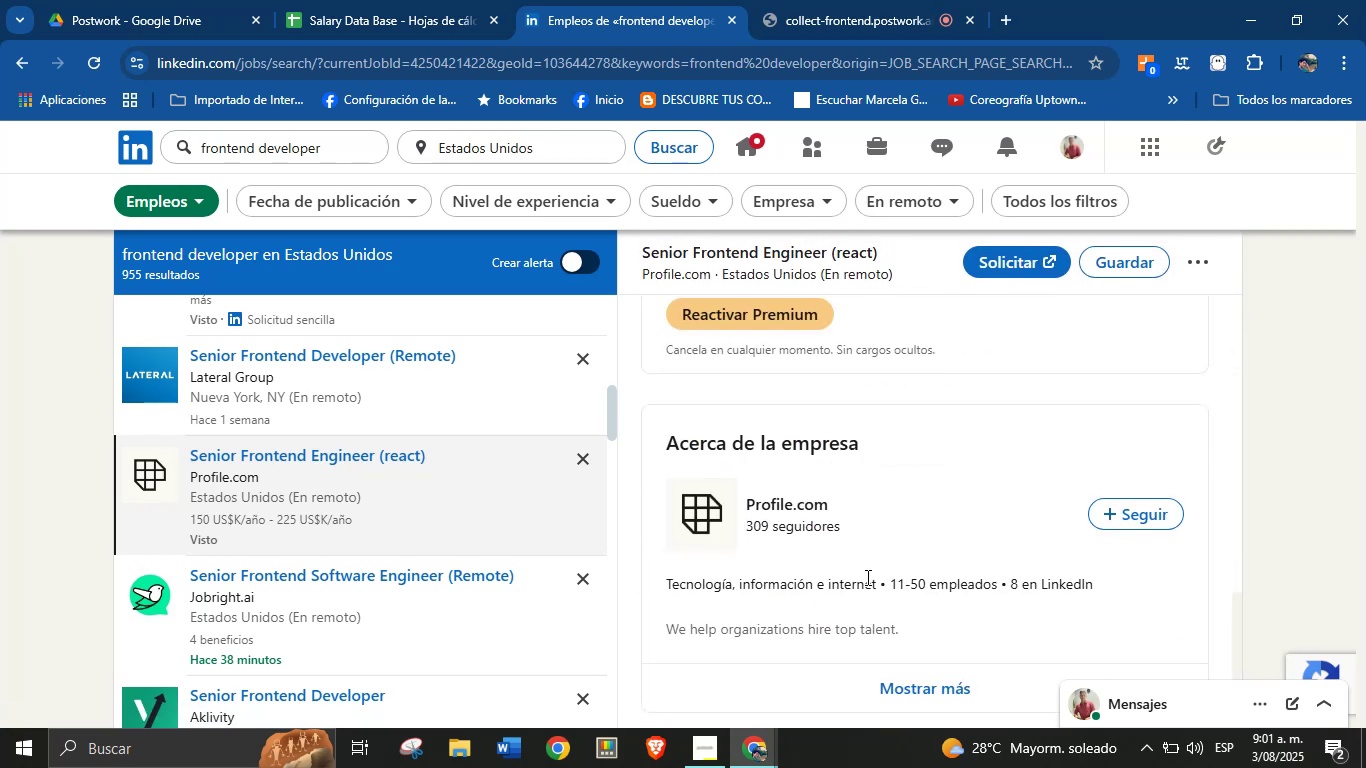 
left_click_drag(start_coordinate=[874, 585], to_coordinate=[666, 583])
 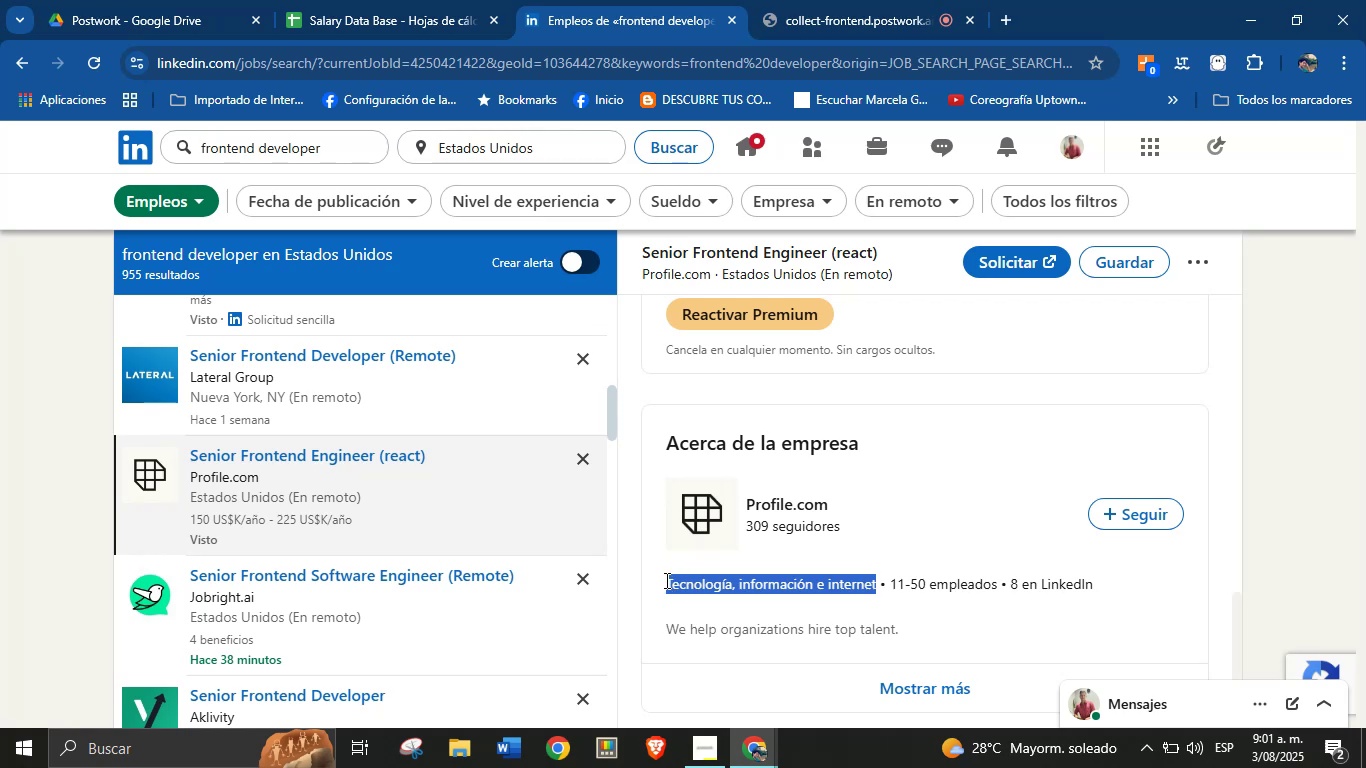 
key(Alt+AltLeft)
 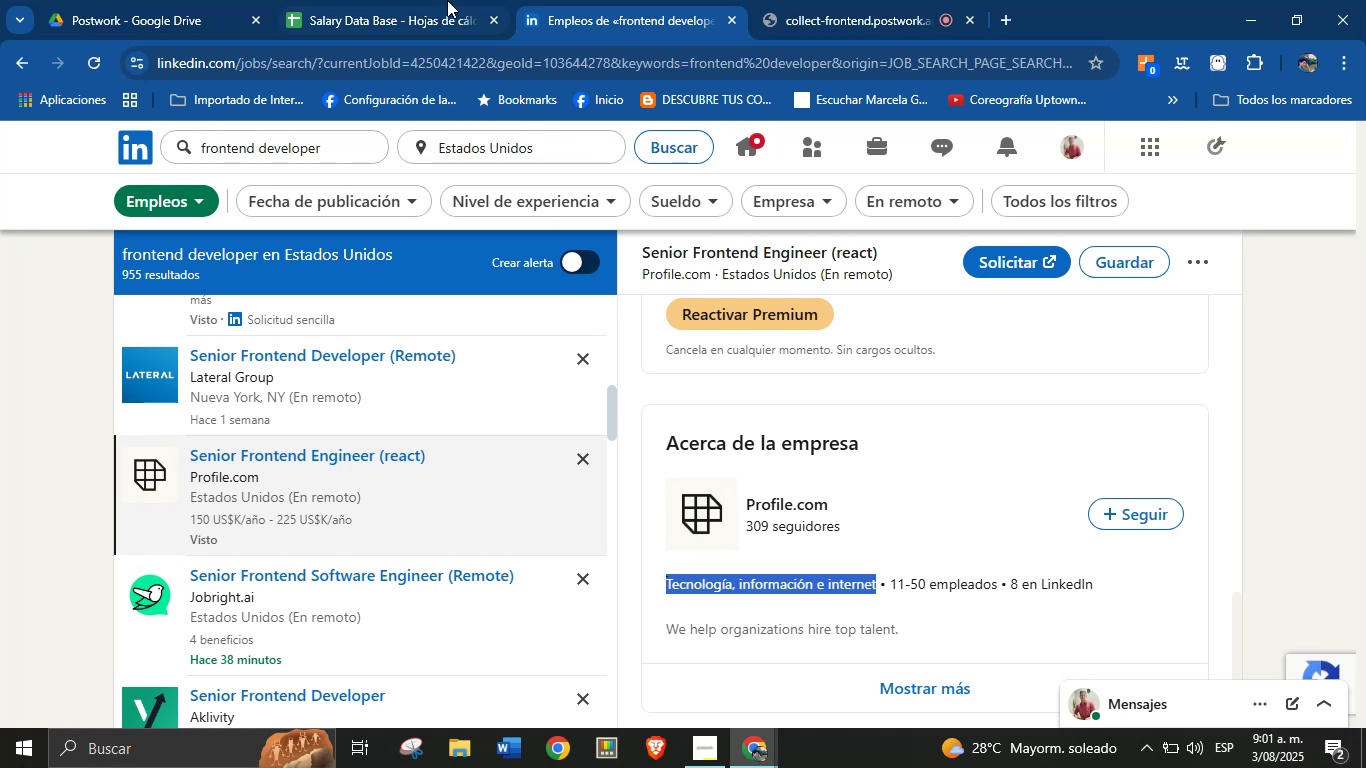 
key(Alt+Control+ControlLeft)
 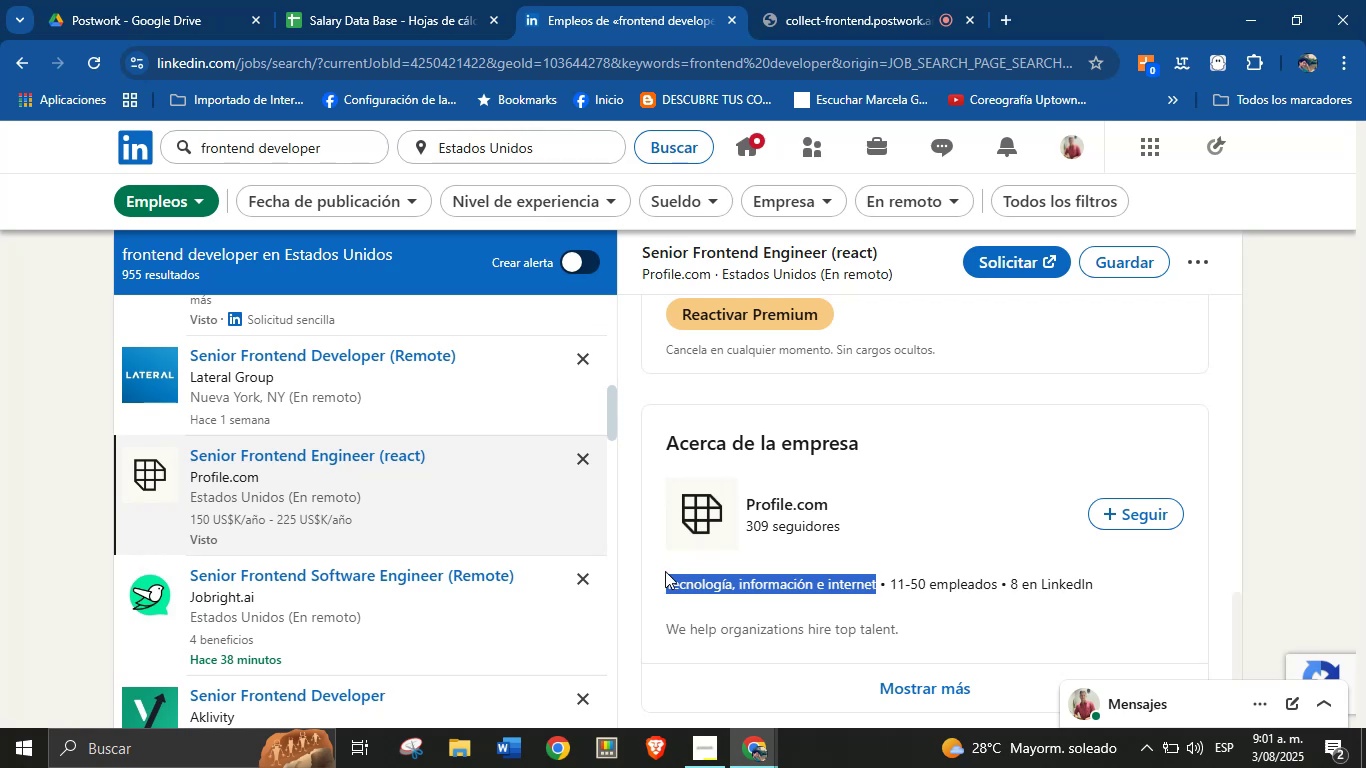 
key(Alt+Control+C)
 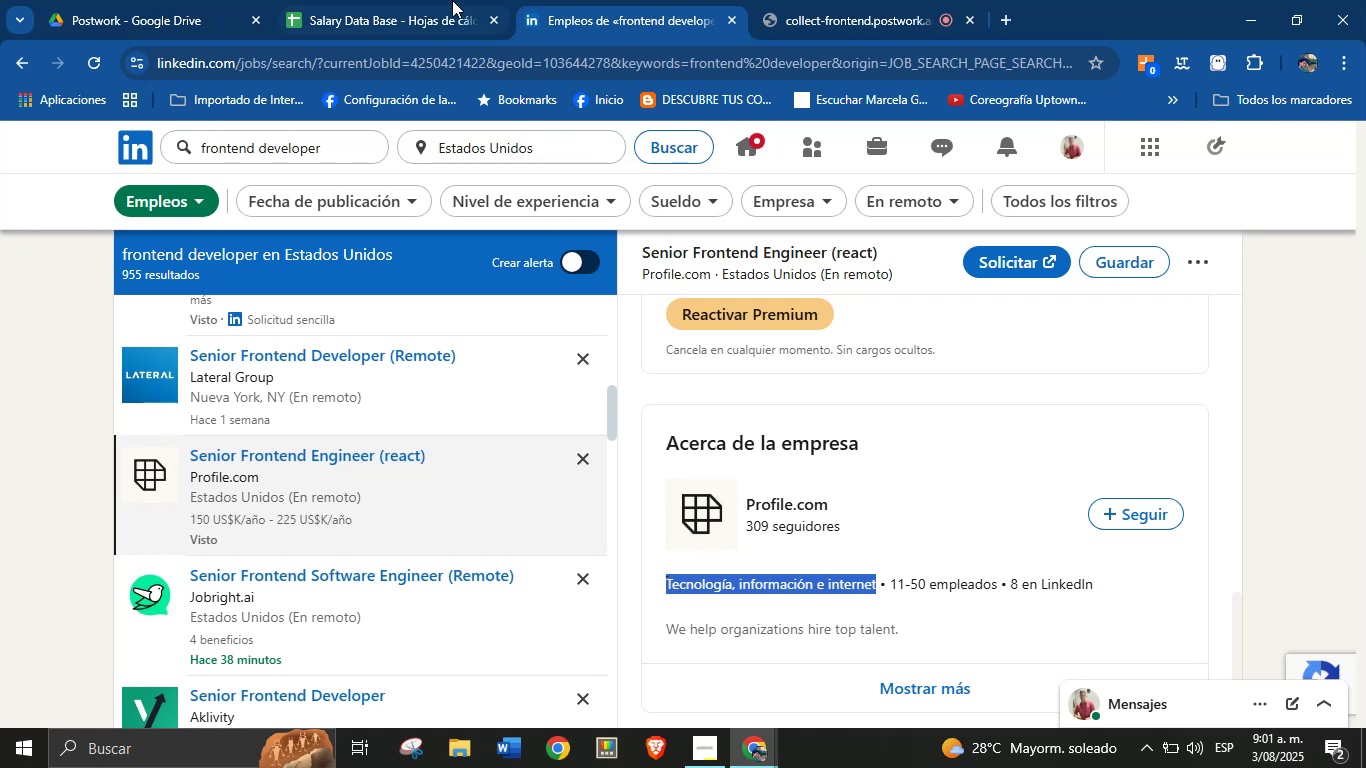 
left_click([421, 0])
 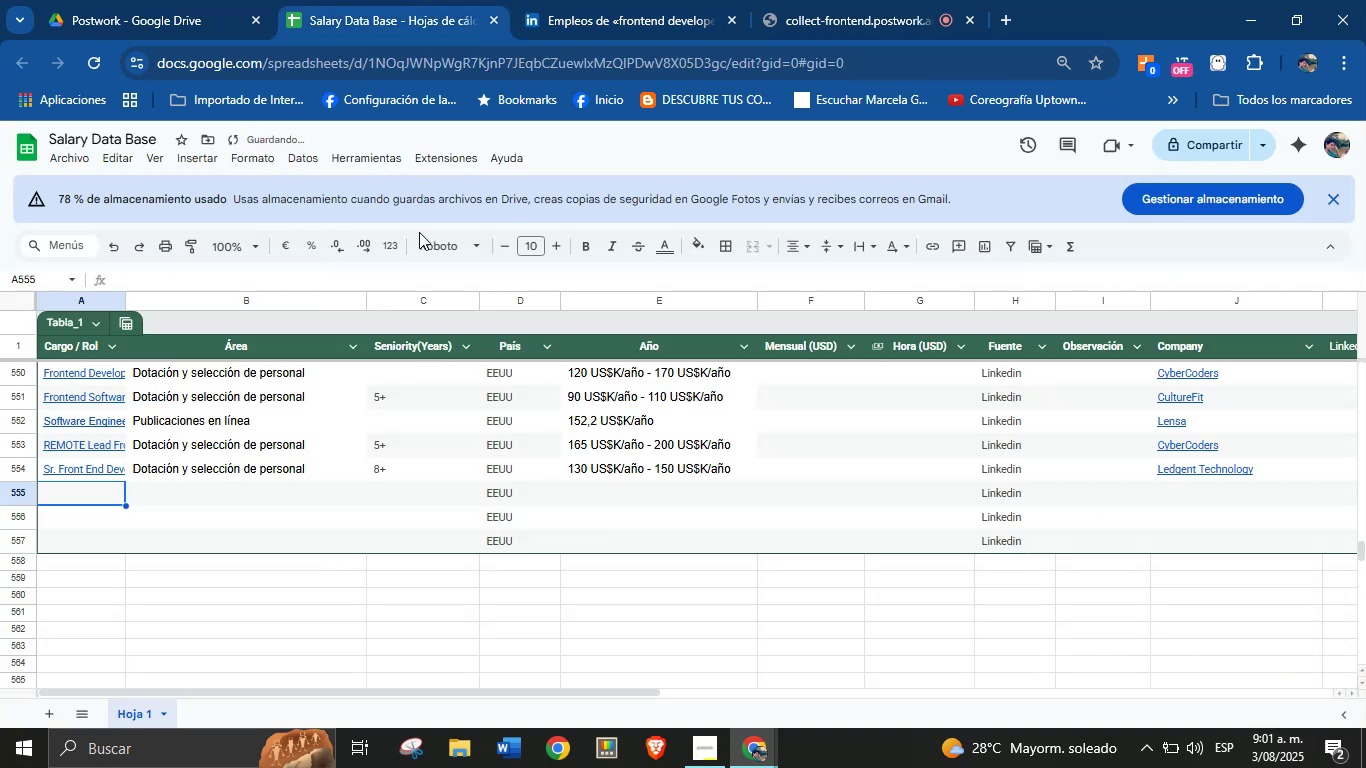 
key(Meta+MetaLeft)
 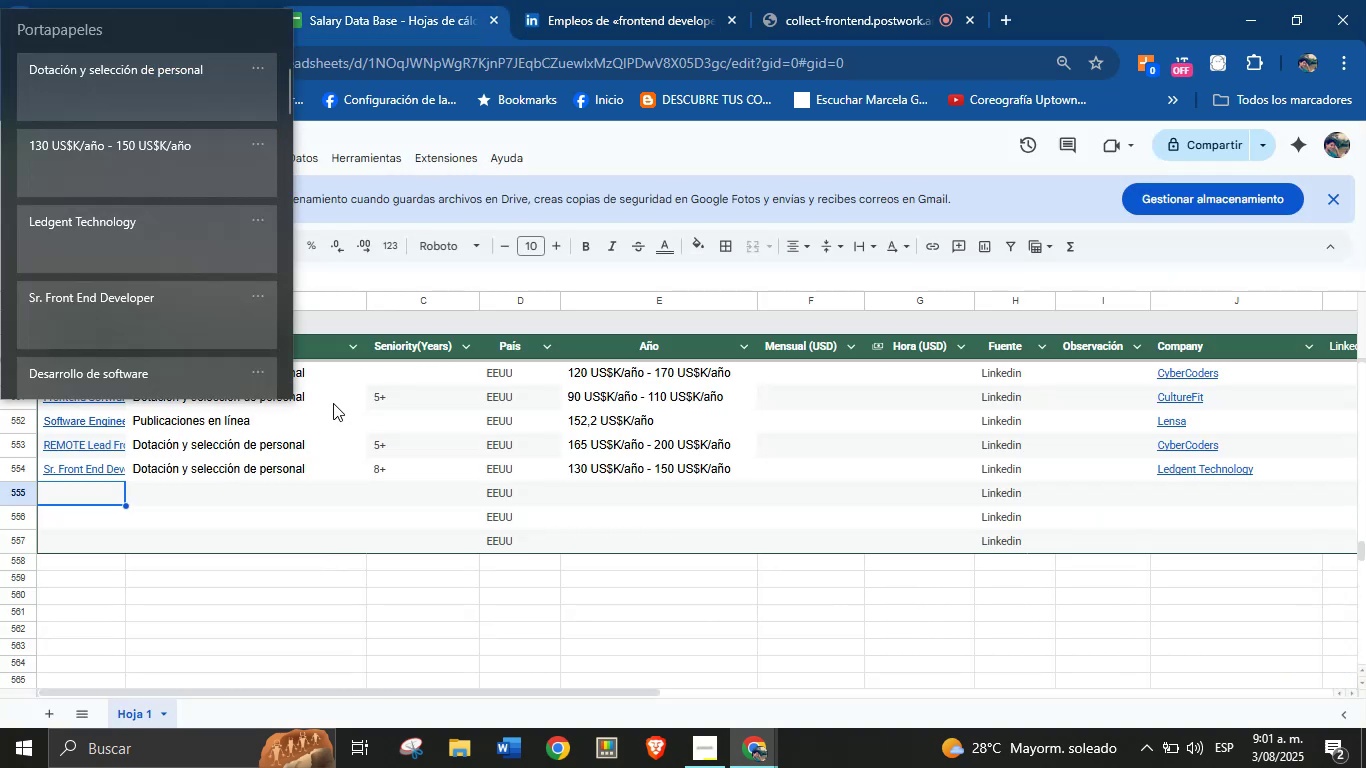 
key(Meta+MetaLeft)
 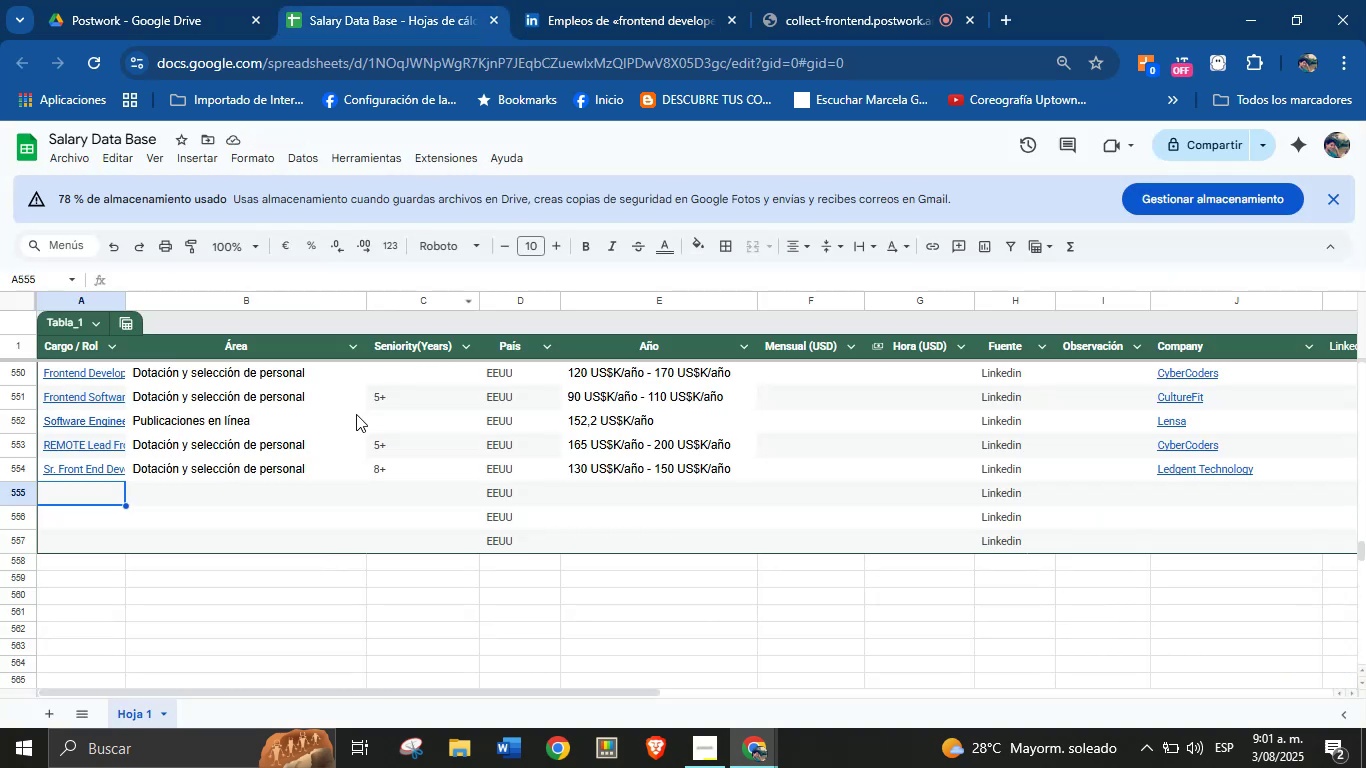 
key(Meta+V)
 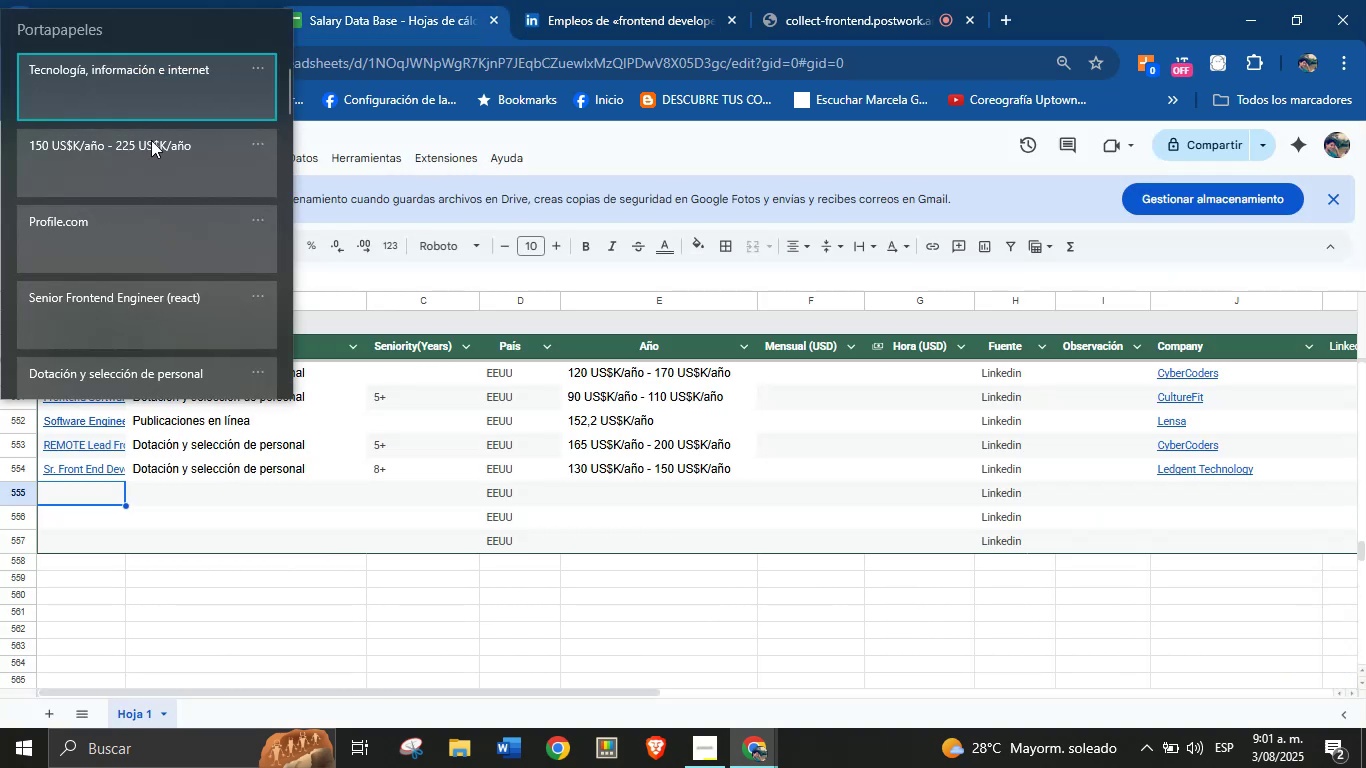 
left_click([161, 317])
 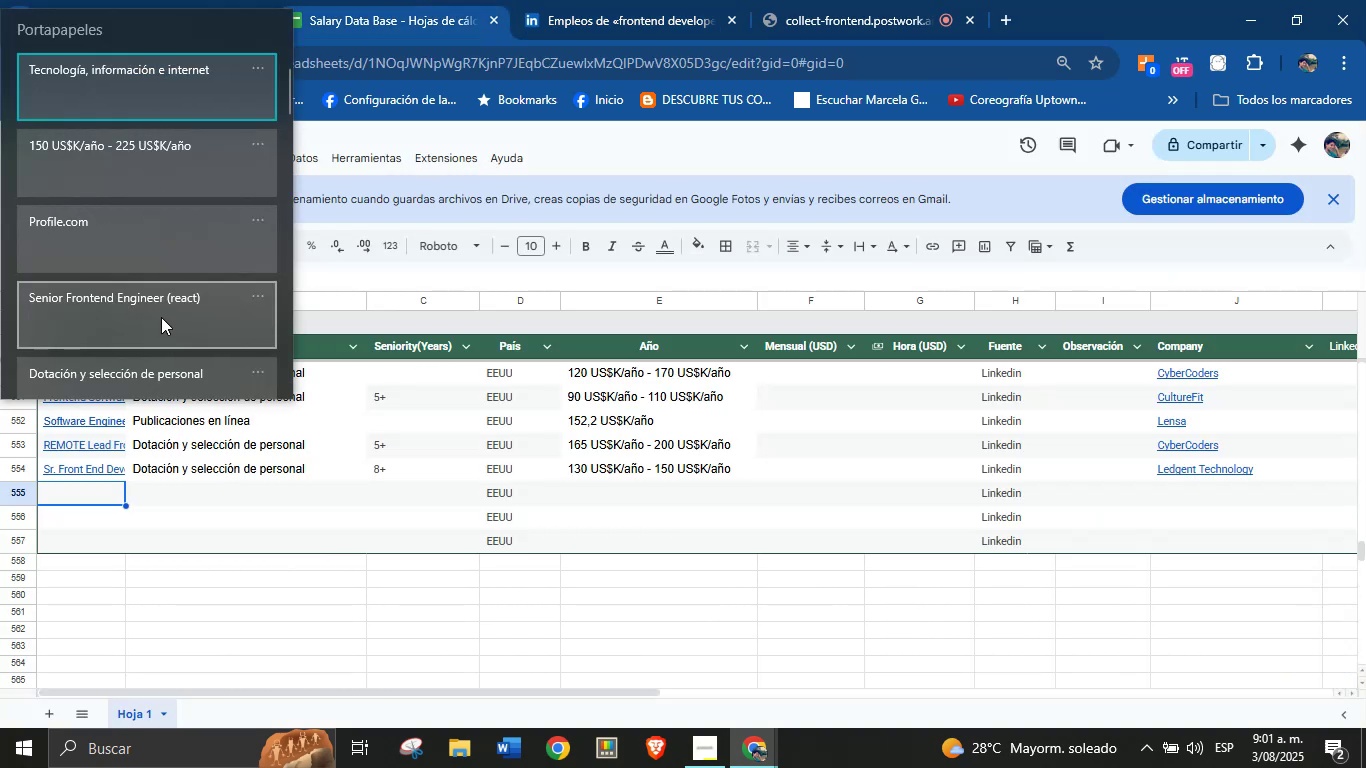 
key(Control+ControlLeft)
 